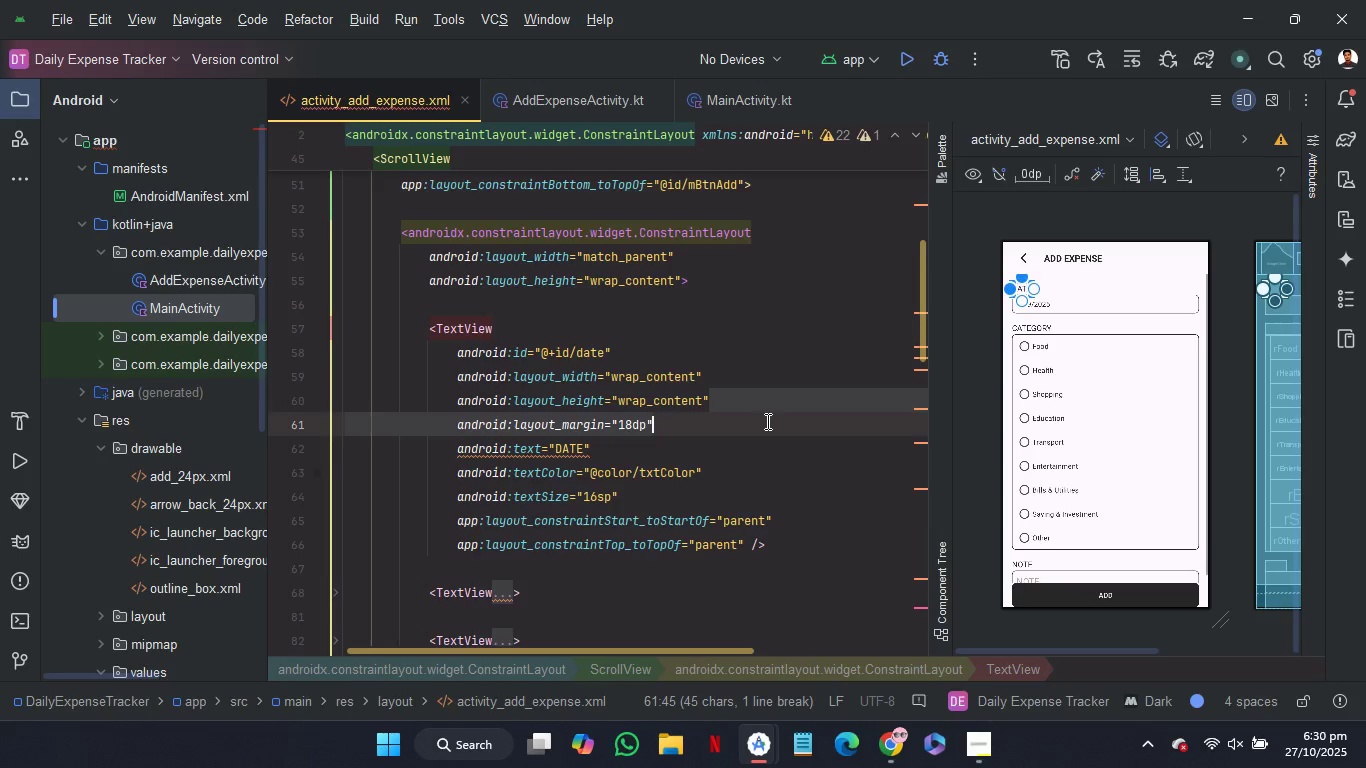 
key(Control+C)
 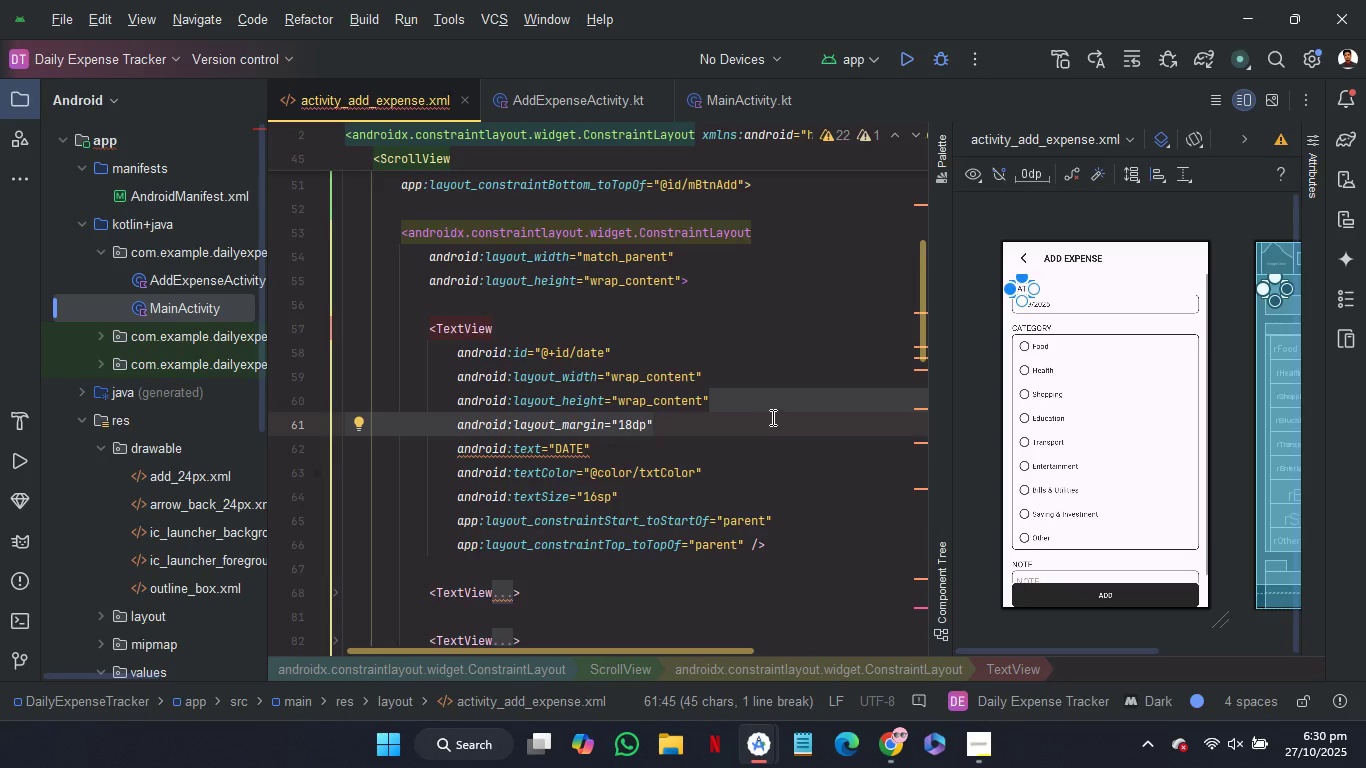 
scroll: coordinate [771, 417], scroll_direction: up, amount: 3.0
 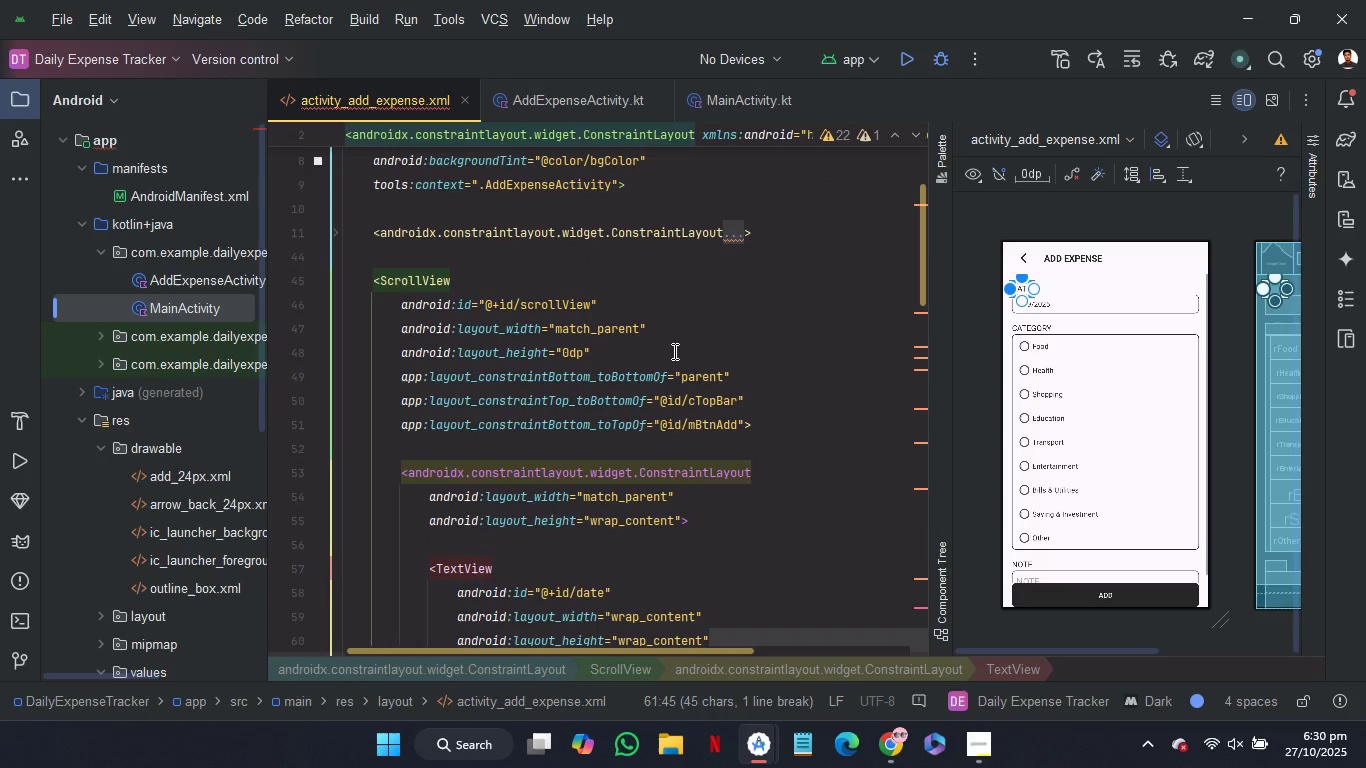 
left_click([673, 351])
 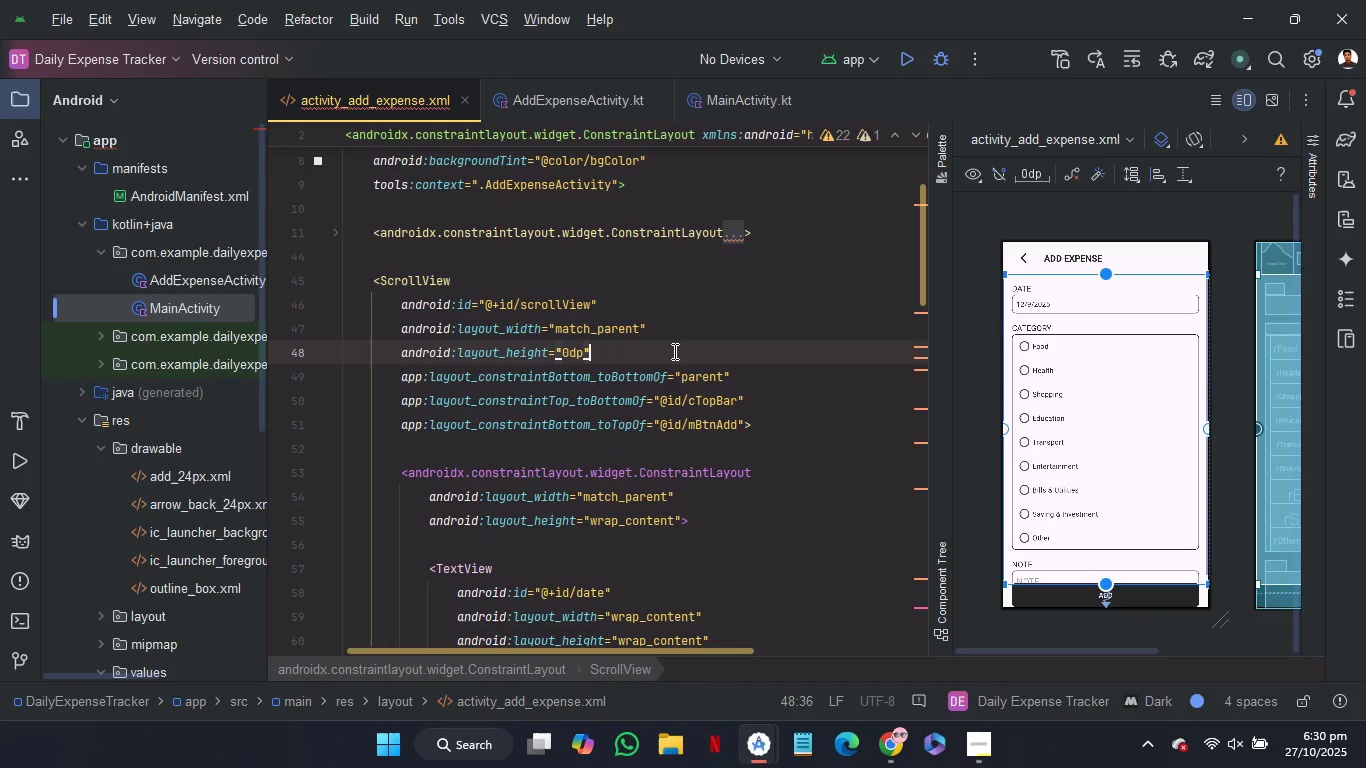 
key(Control+ControlLeft)
 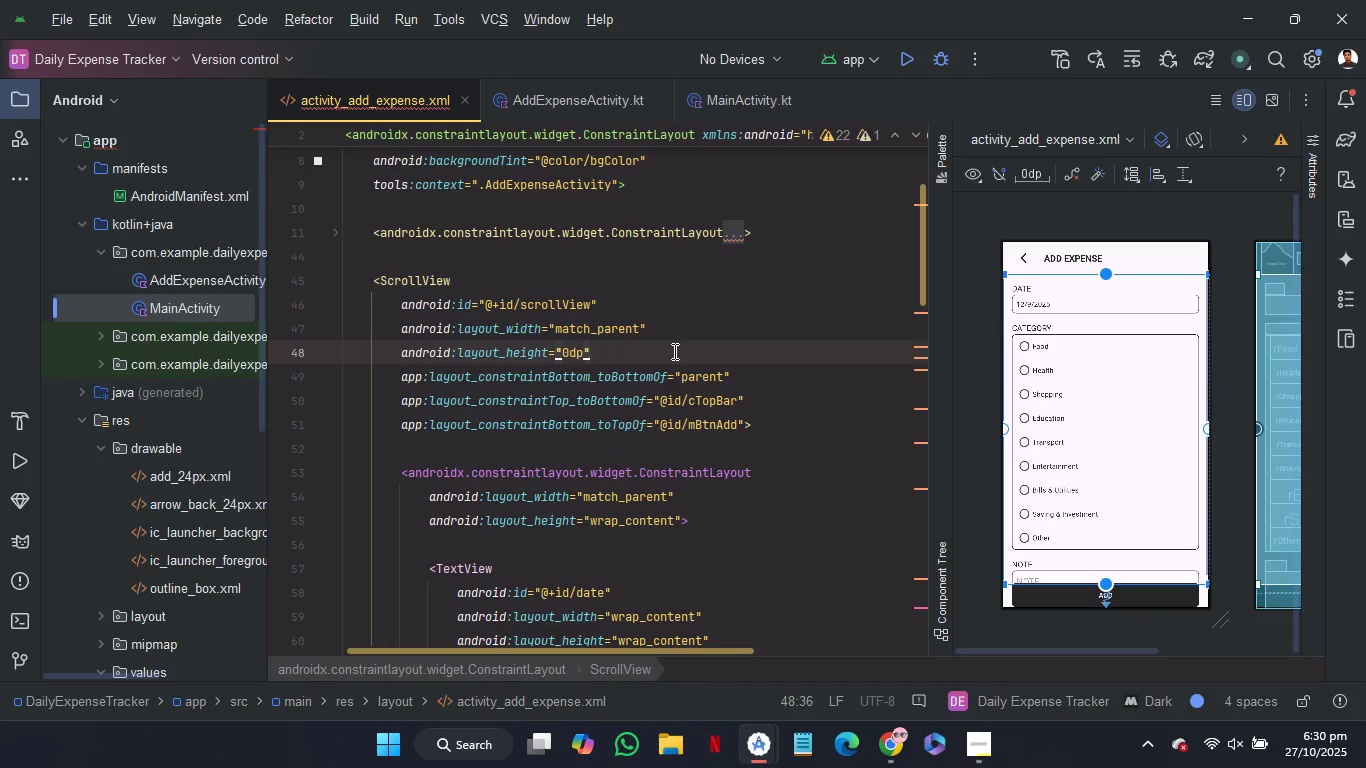 
key(Control+V)
 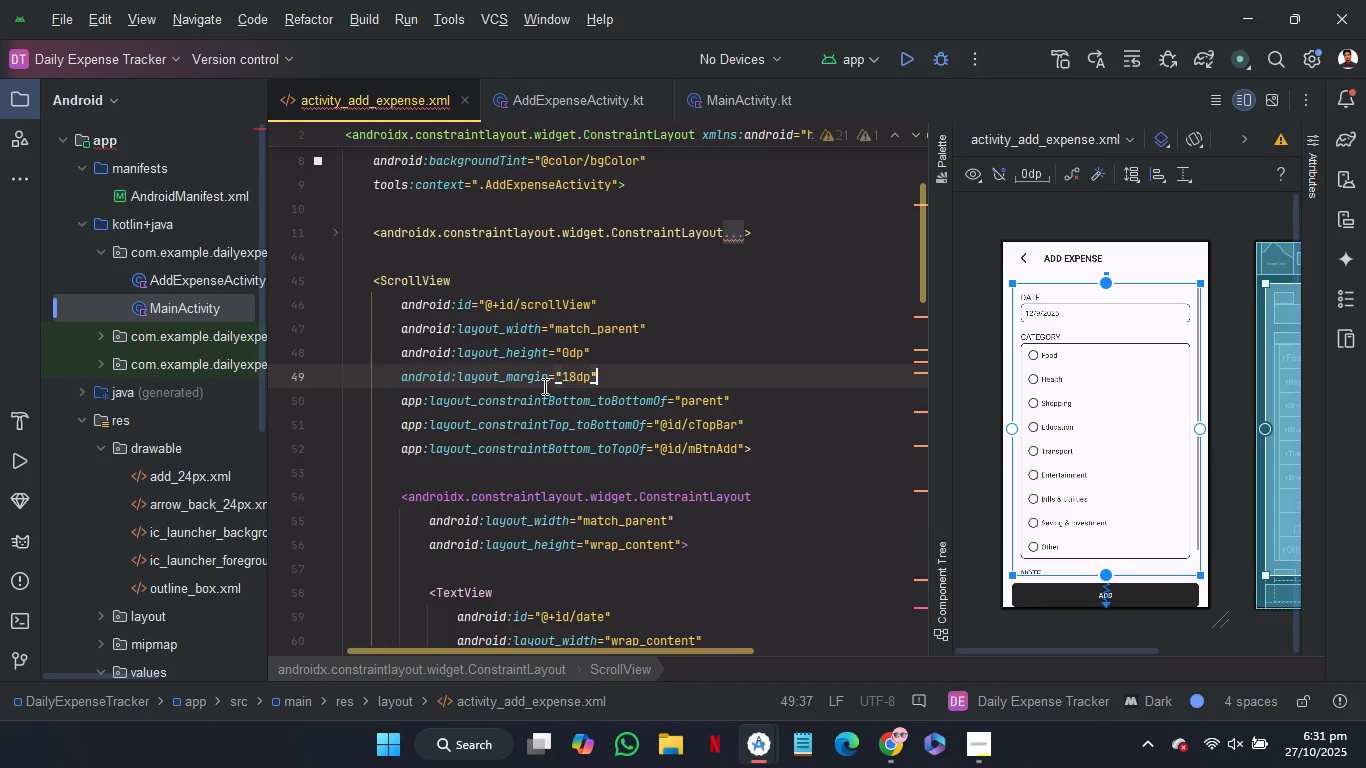 
left_click([546, 386])
 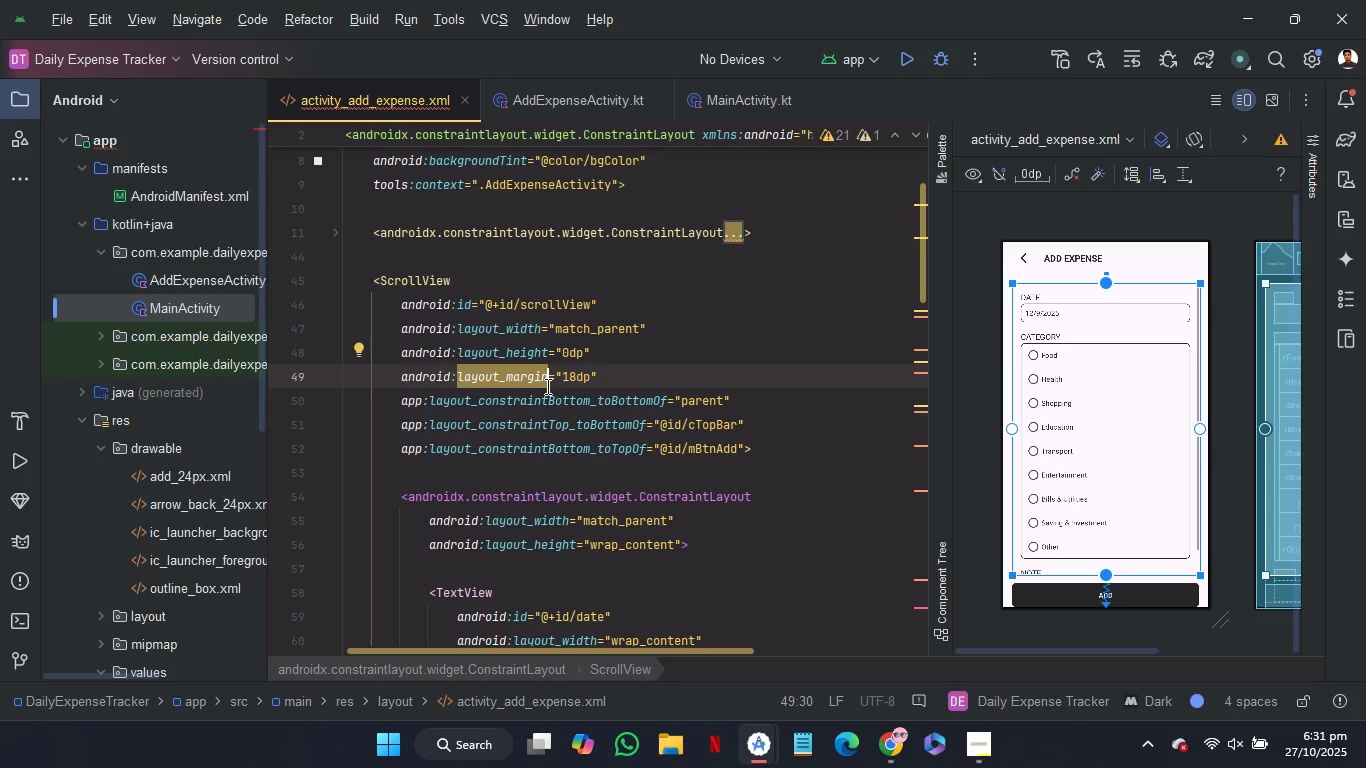 
key(Shift+V)
 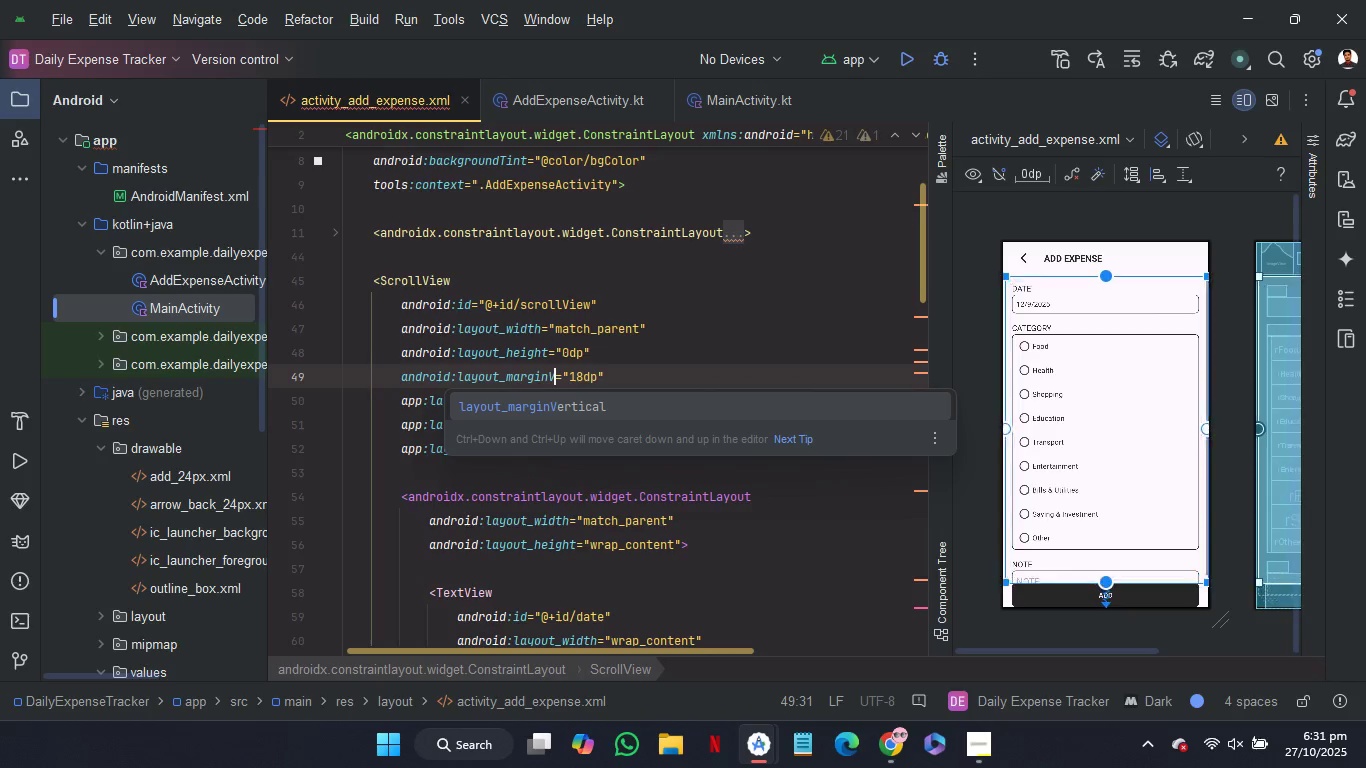 
key(Enter)
 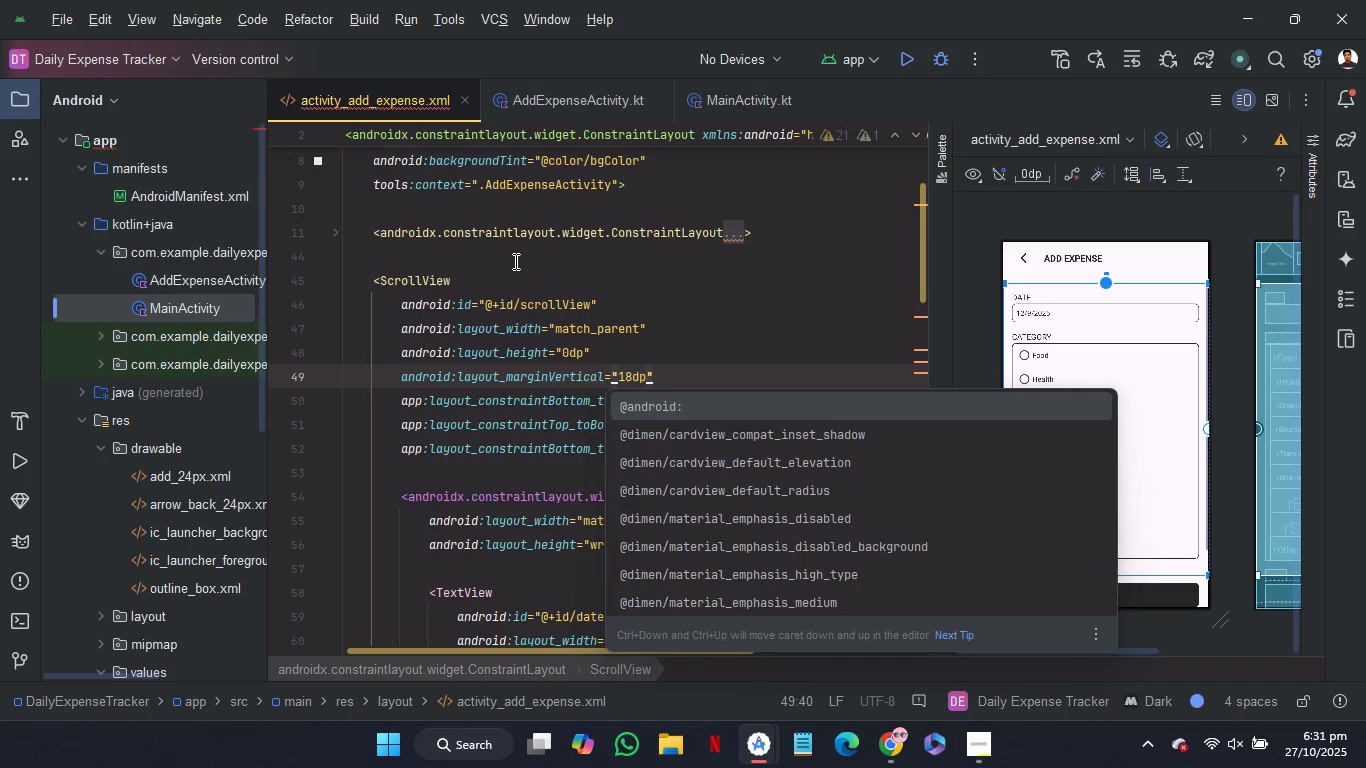 
left_click([516, 258])
 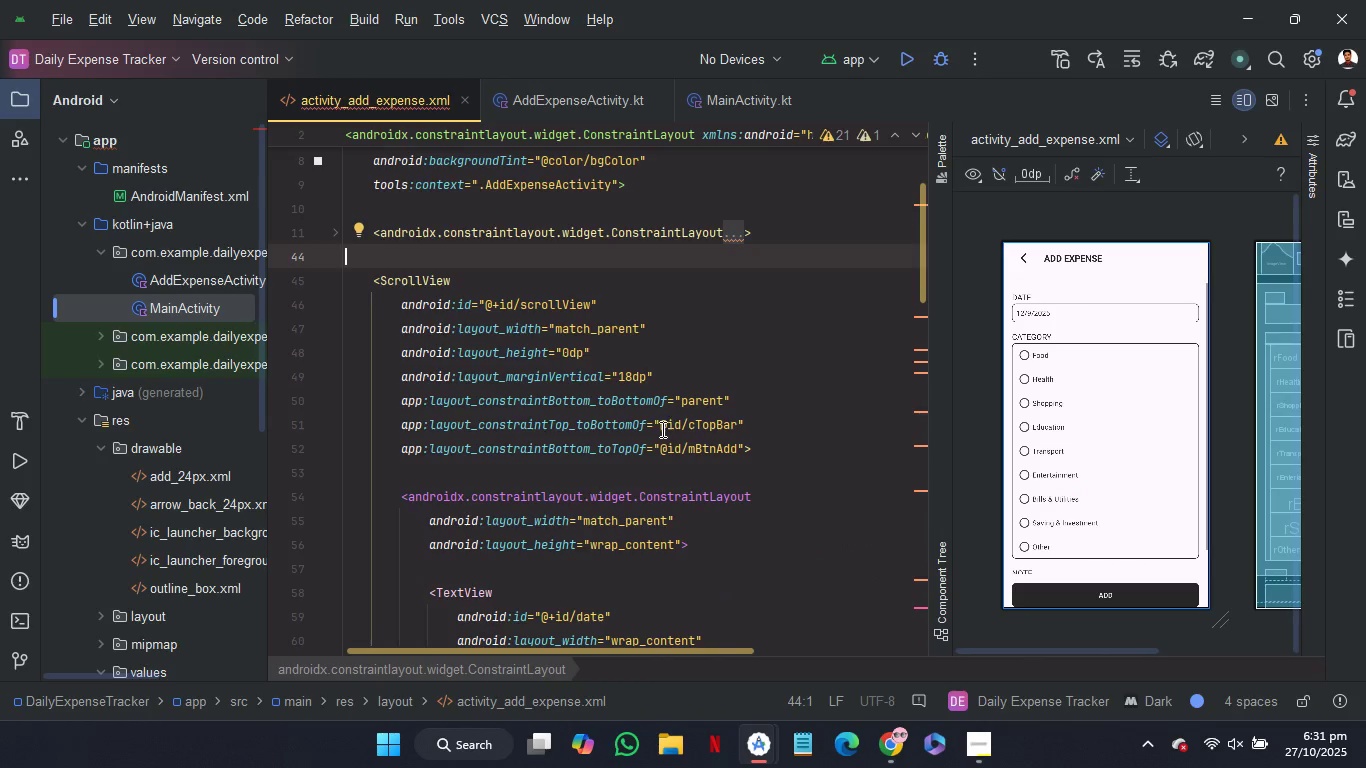 
wait(8.67)
 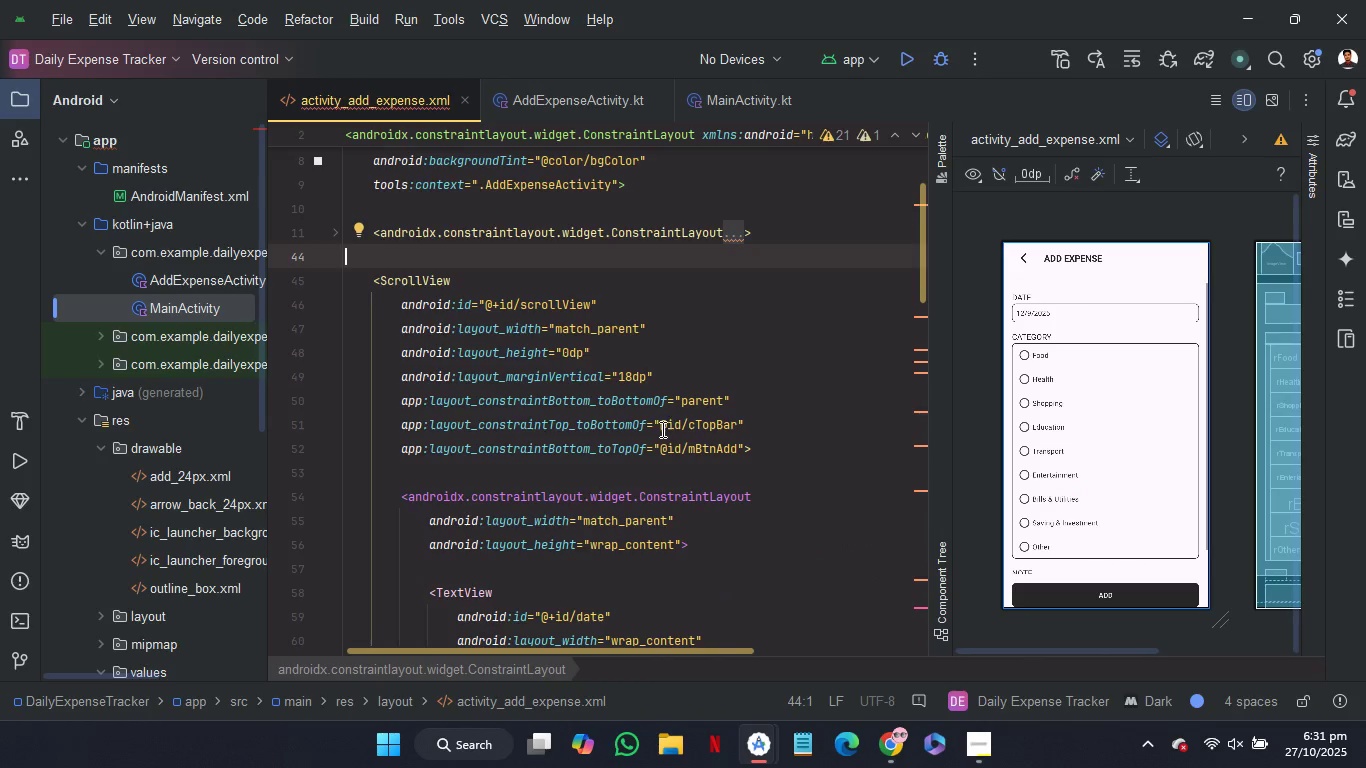 
left_click([708, 360])
 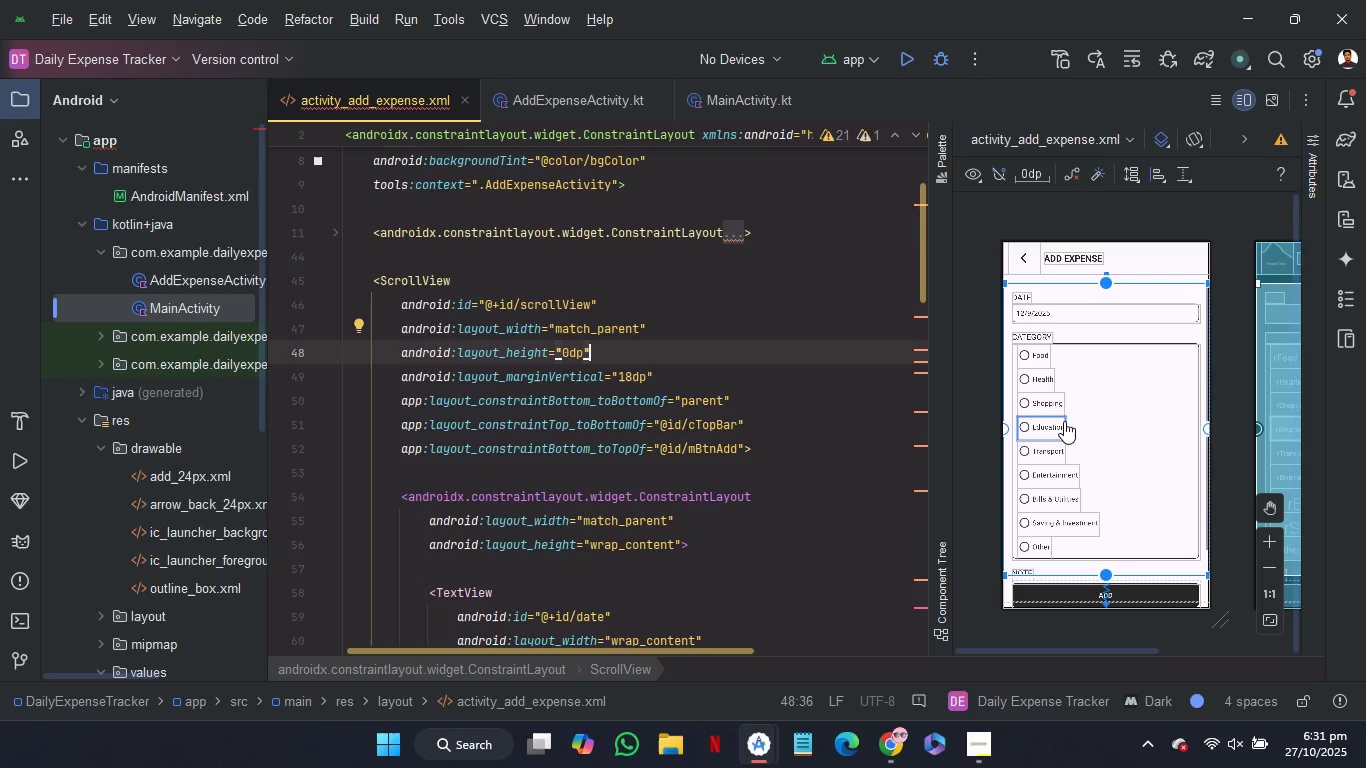 
scroll: coordinate [1064, 421], scroll_direction: down, amount: 4.0
 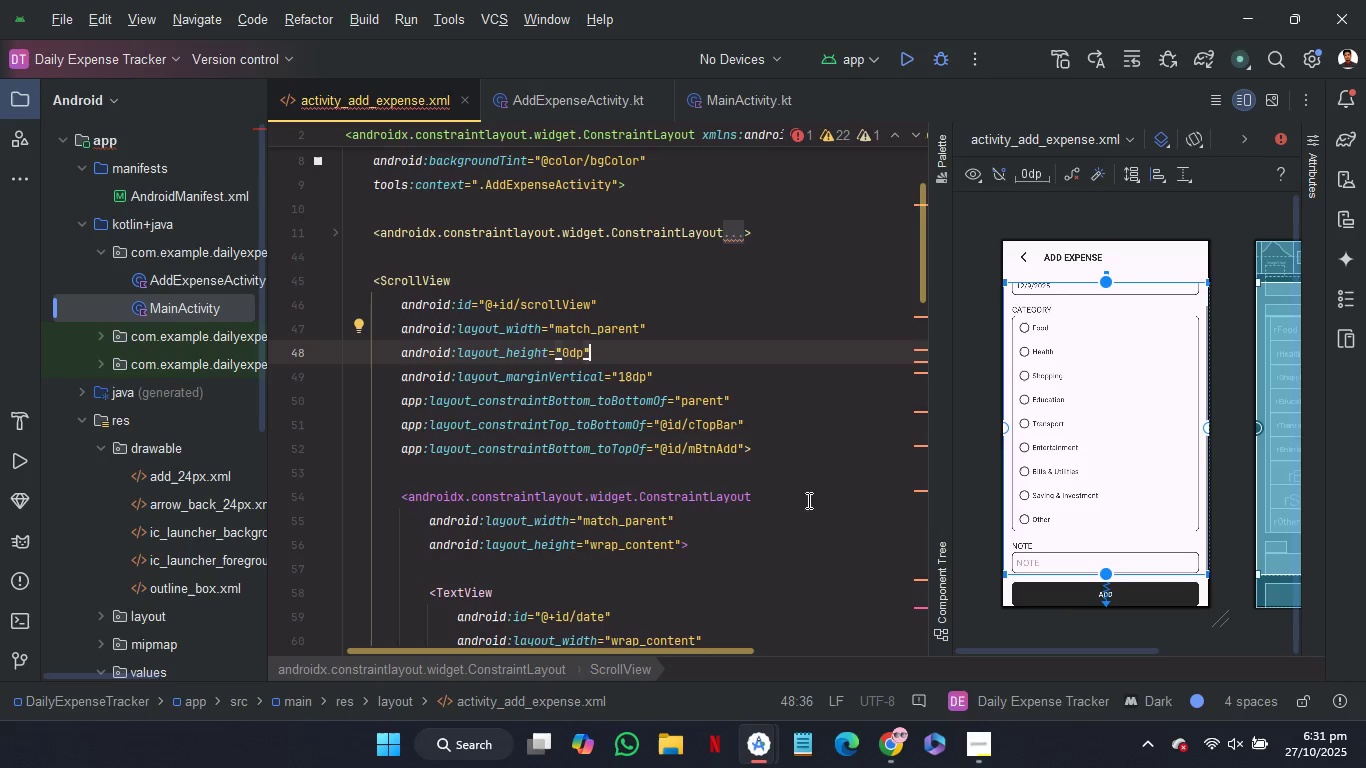 
wait(10.93)
 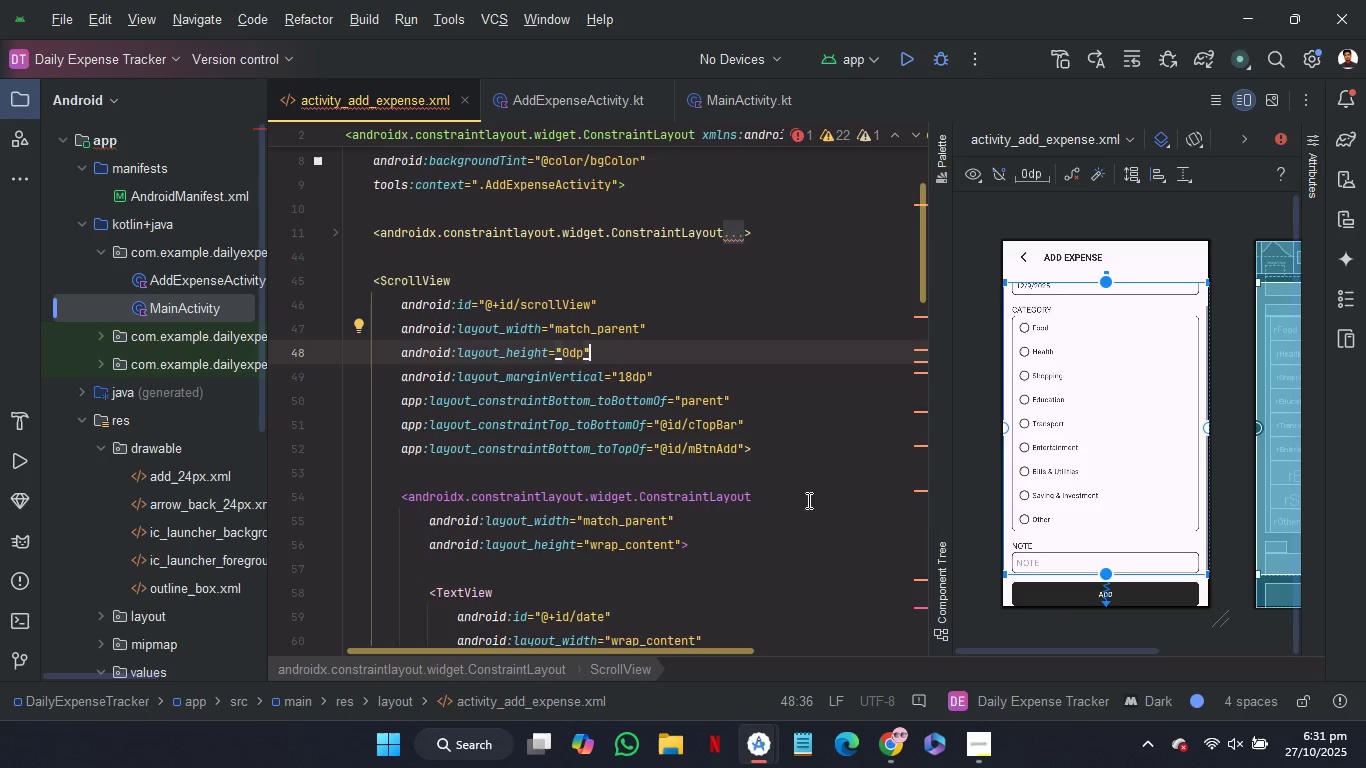 
left_click_drag(start_coordinate=[549, 382], to_coordinate=[508, 378])
 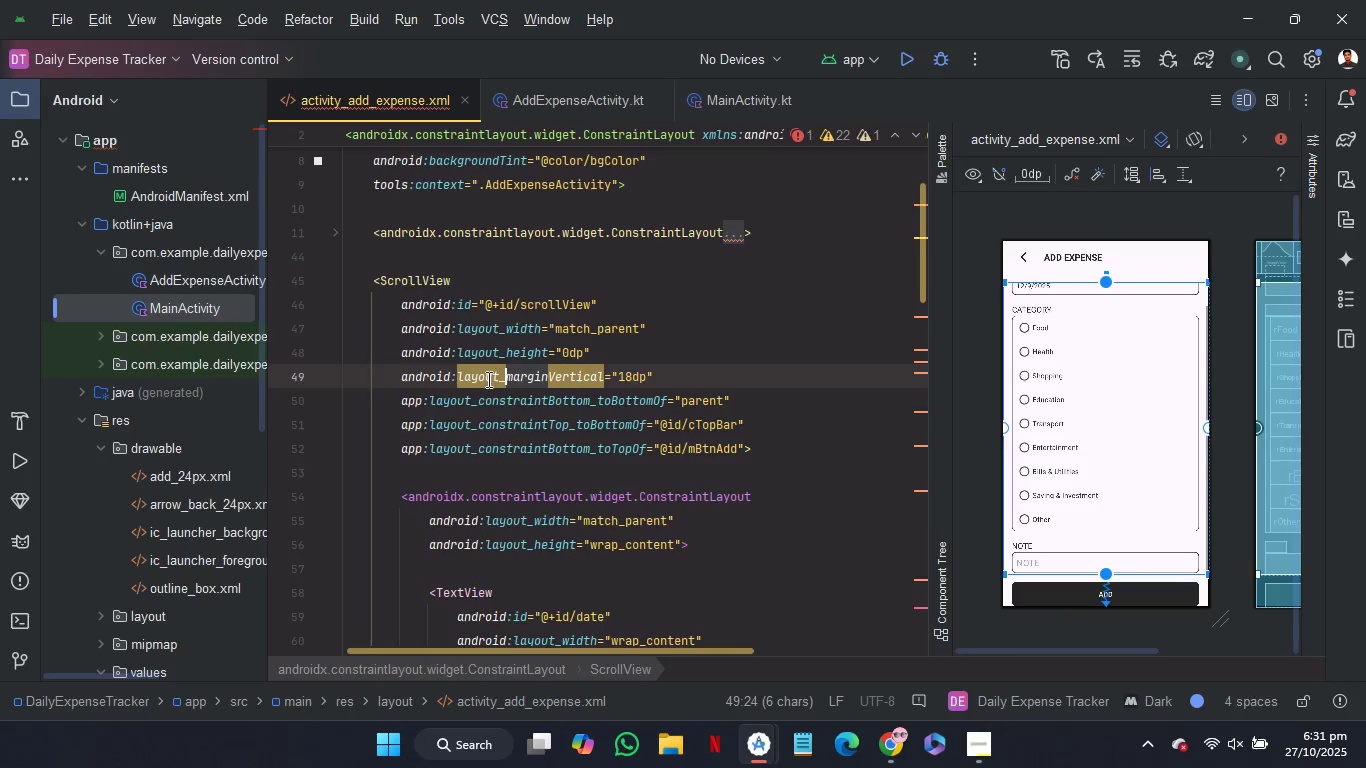 
left_click_drag(start_coordinate=[487, 379], to_coordinate=[460, 381])
 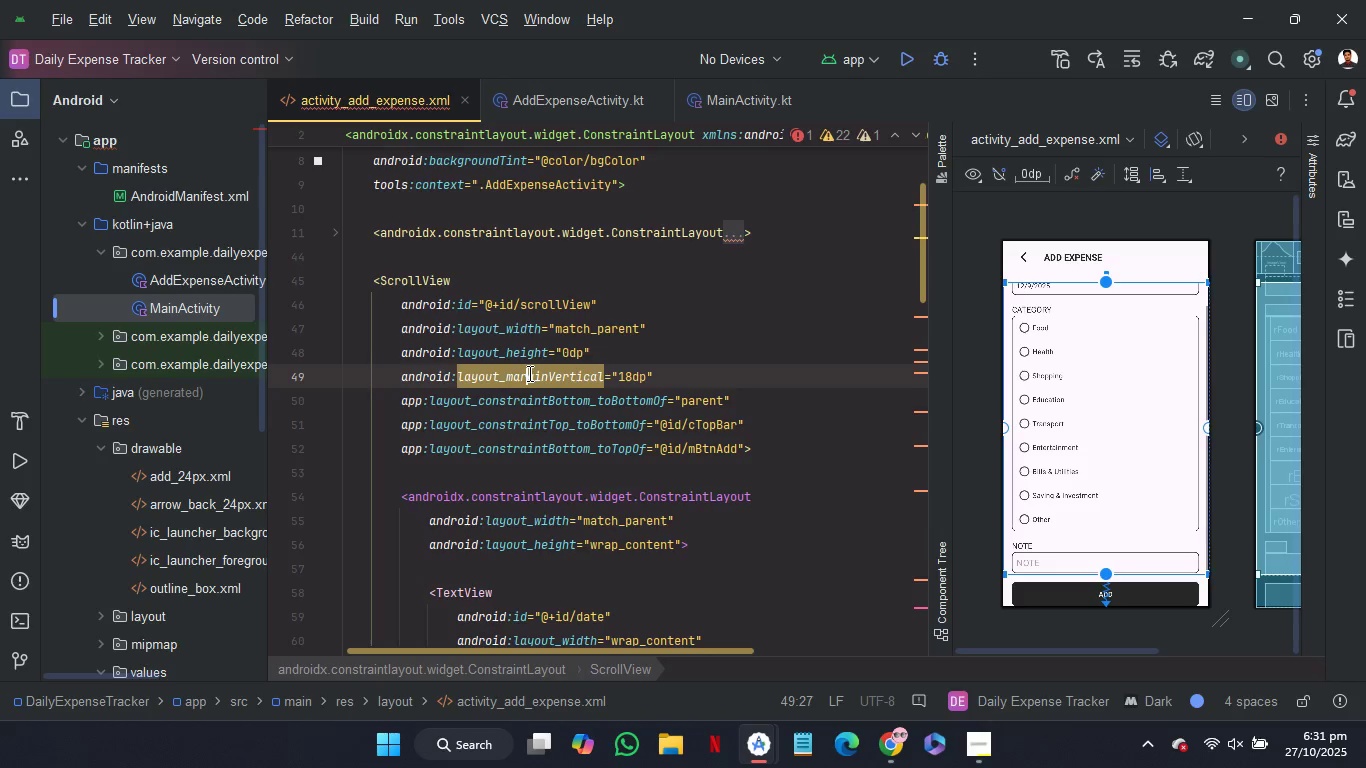 
double_click([528, 373])
 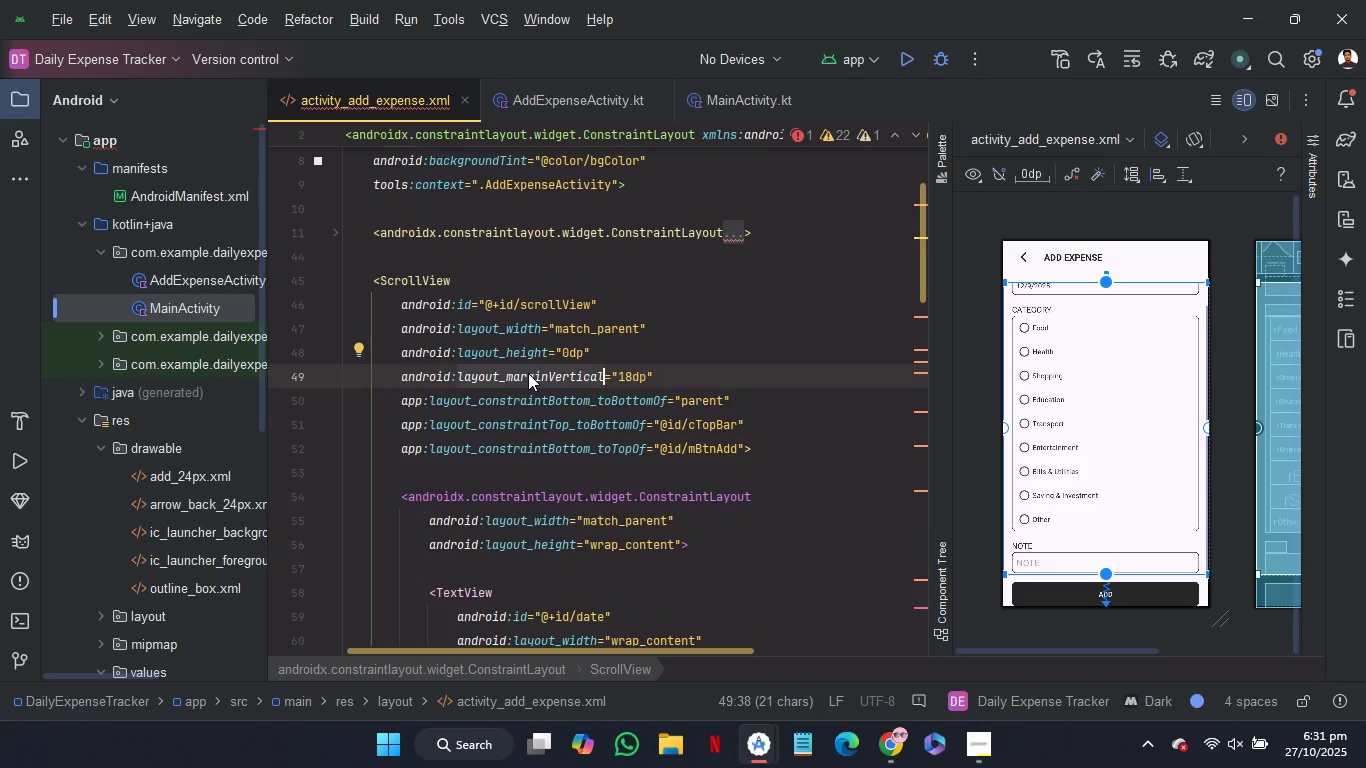 
key(P)
 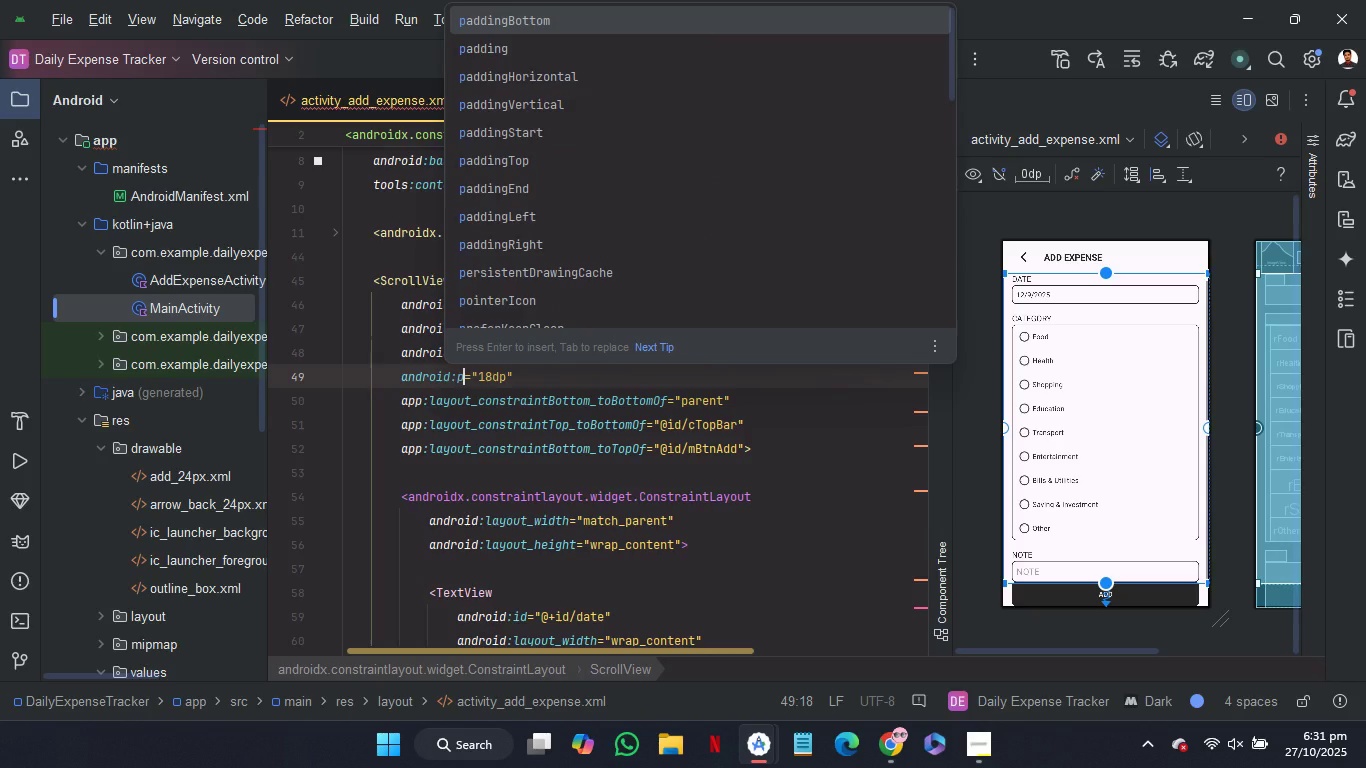 
key(ArrowDown)
 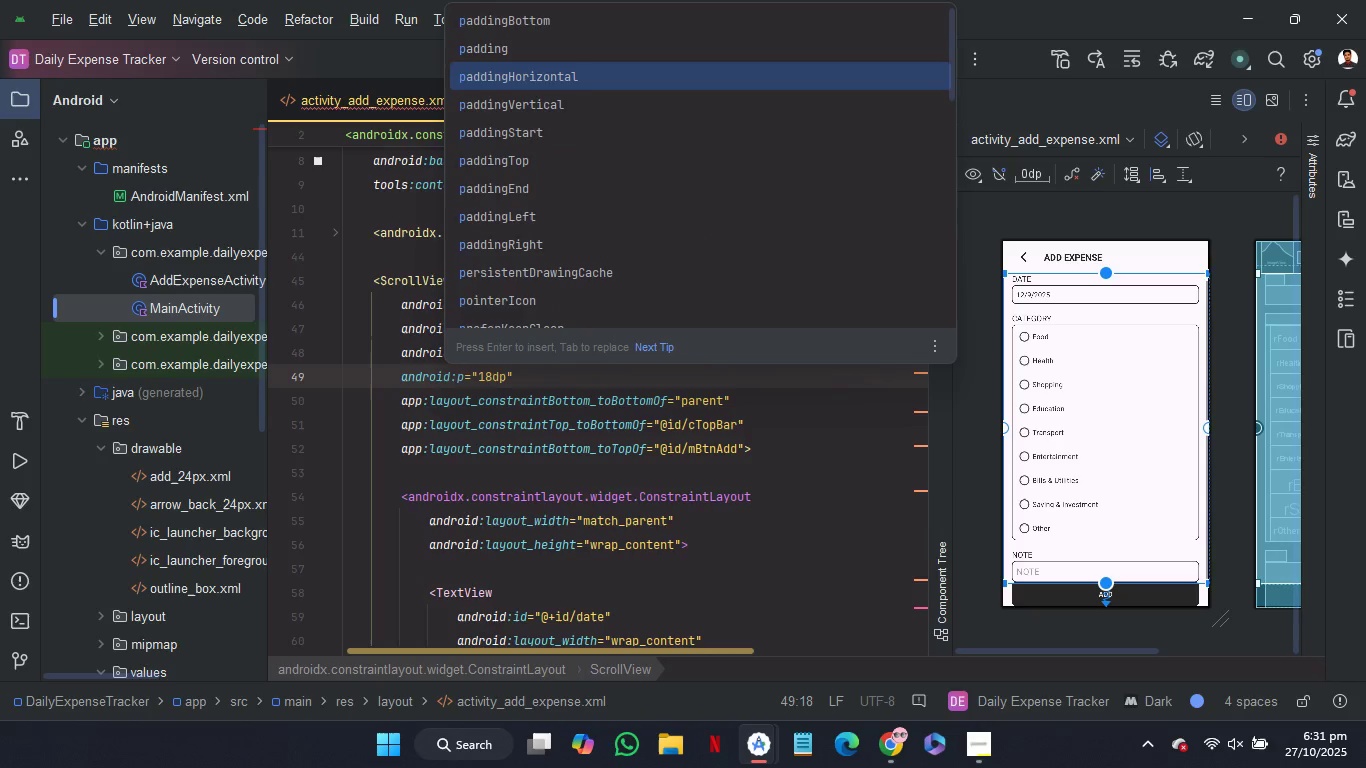 
key(ArrowDown)
 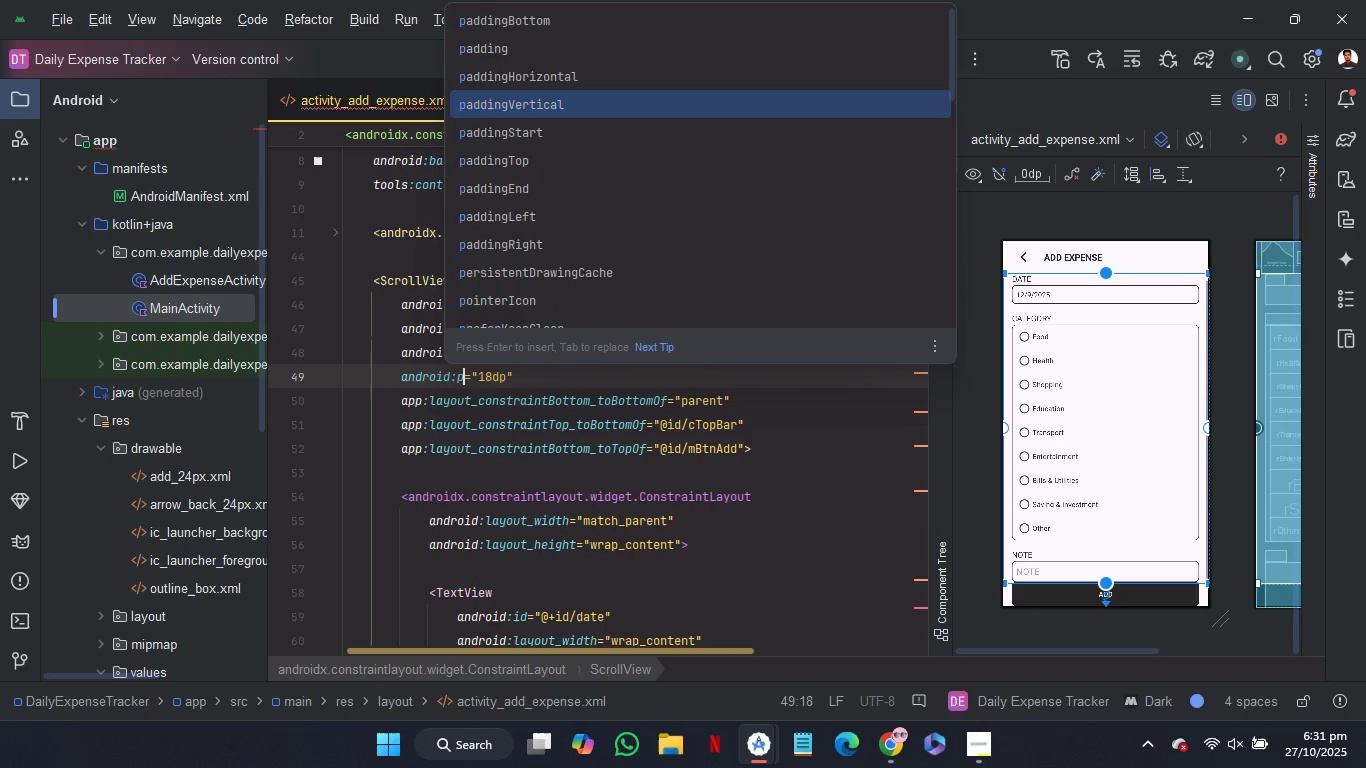 
key(ArrowDown)
 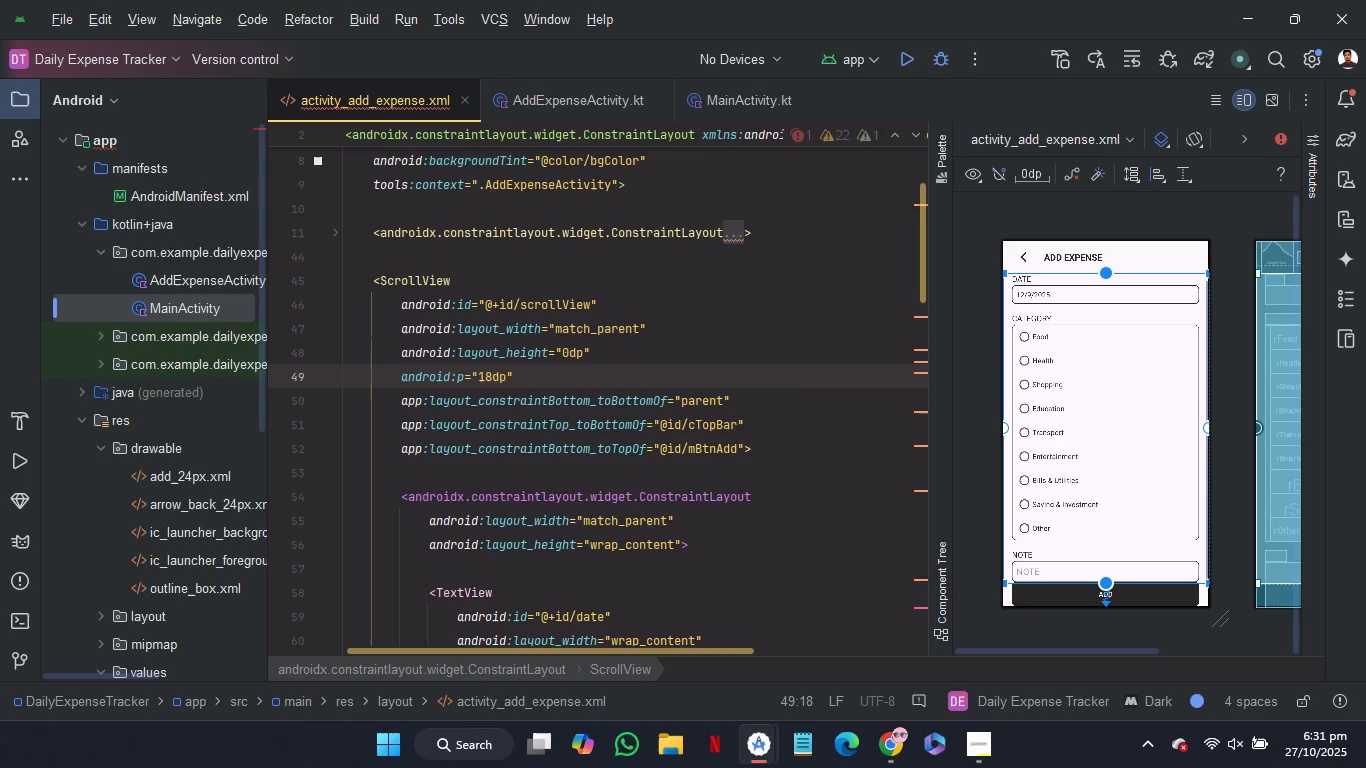 
key(Enter)
 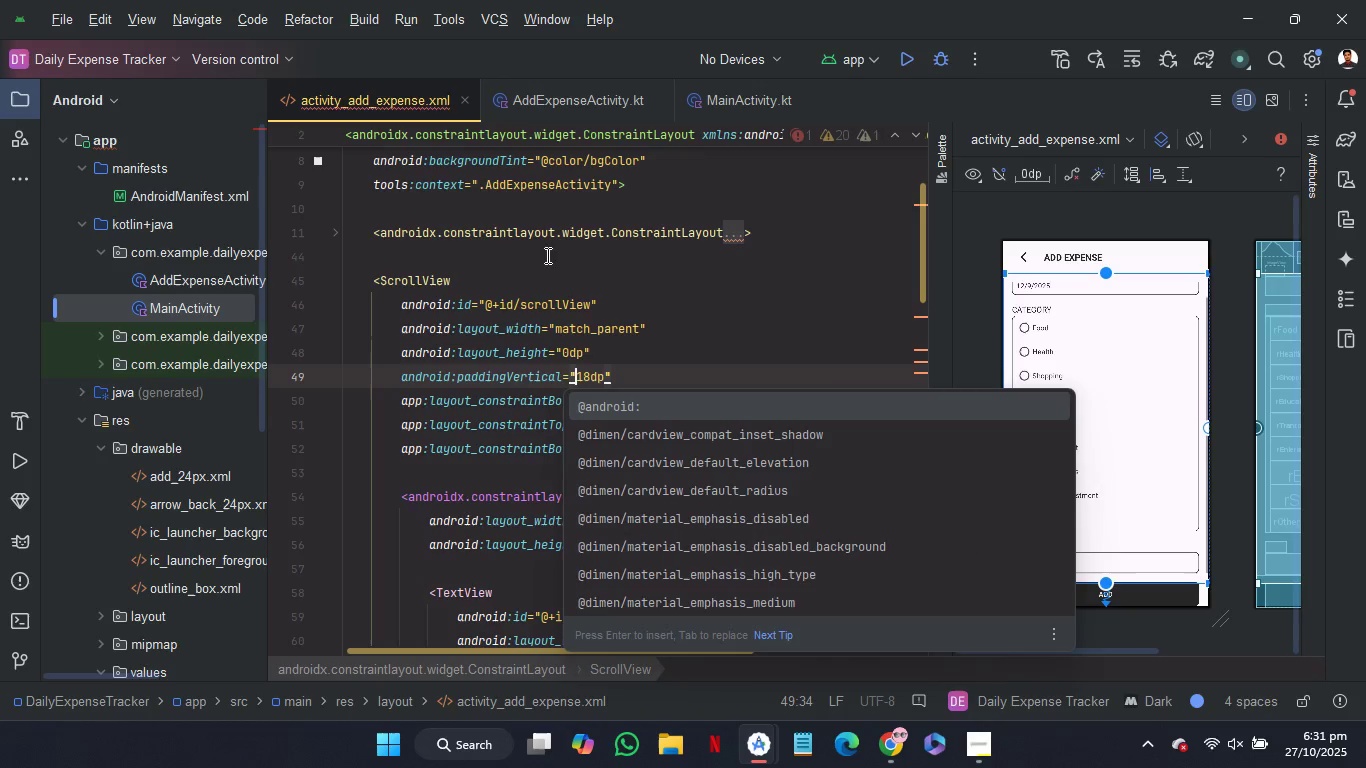 
left_click([548, 253])
 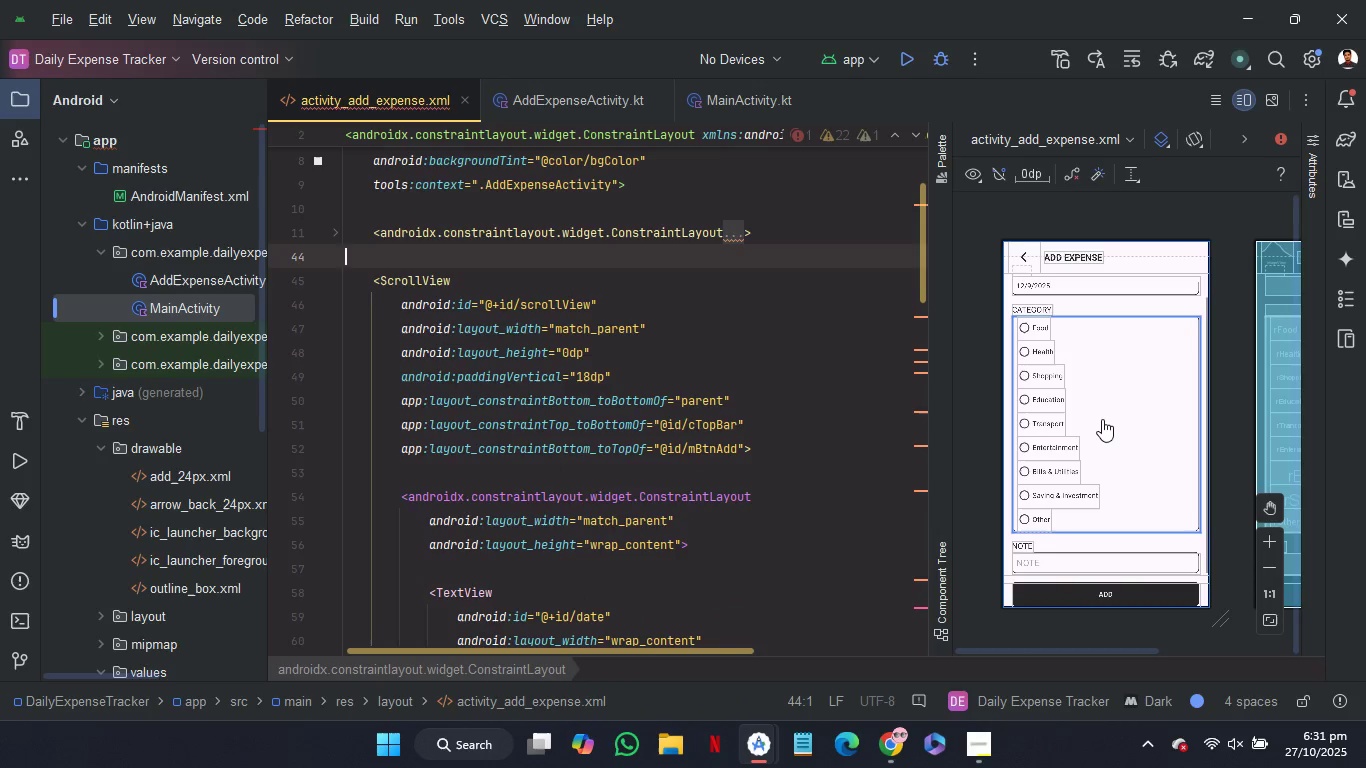 
scroll: coordinate [1102, 419], scroll_direction: up, amount: 12.0
 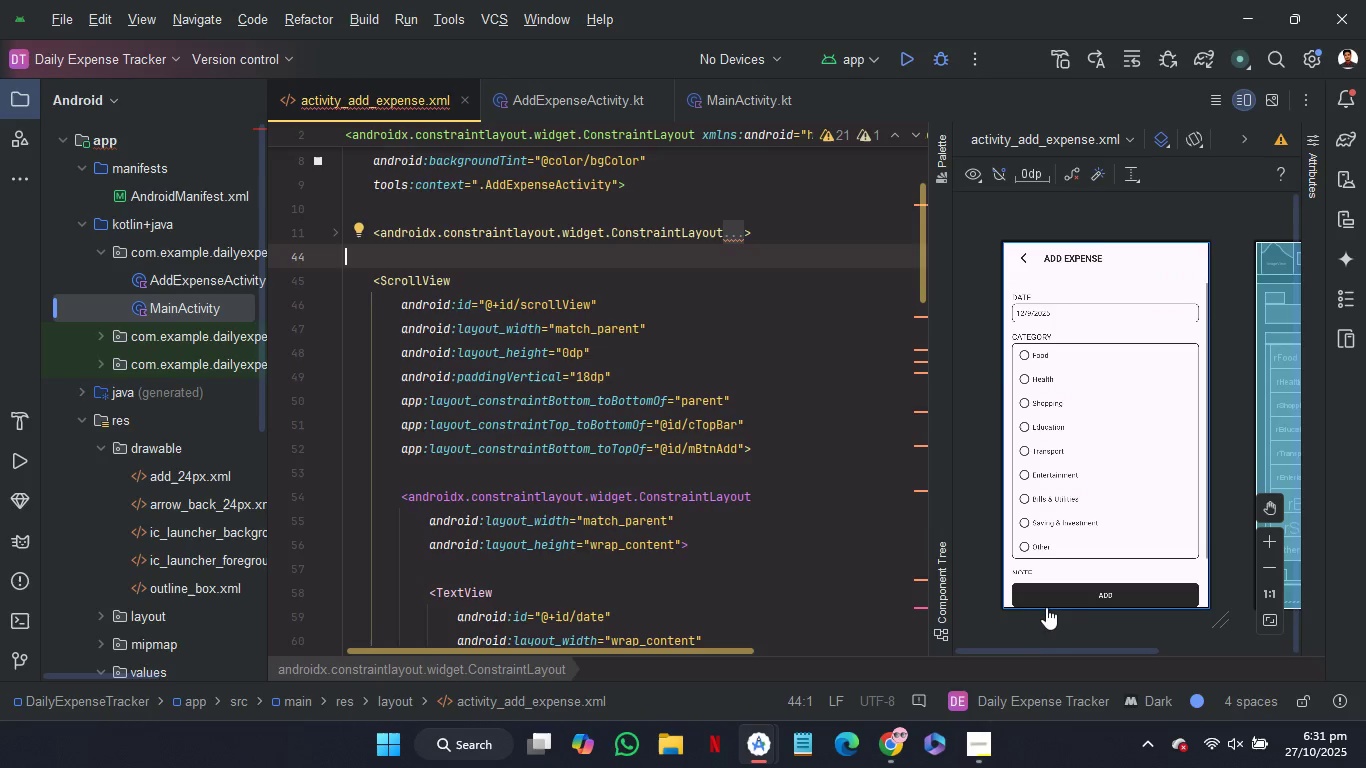 
left_click([1048, 597])
 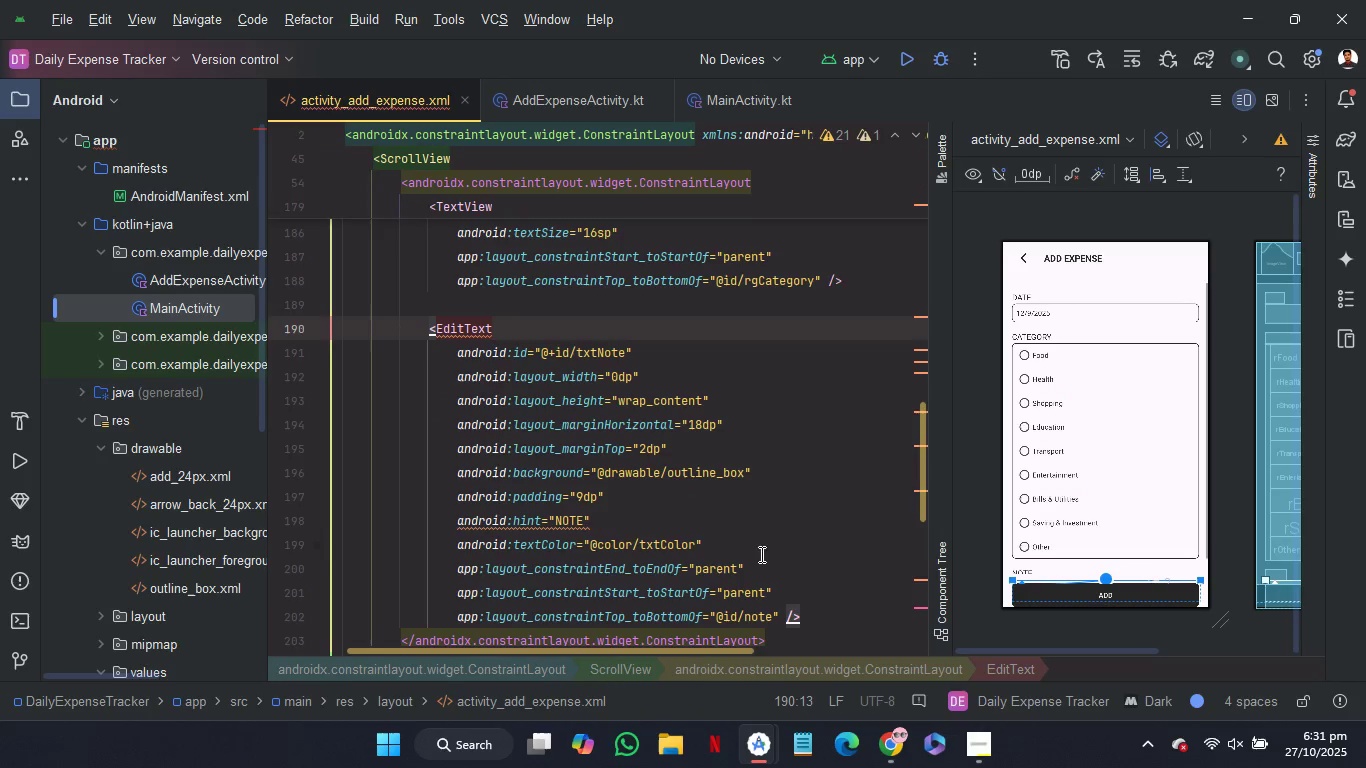 
left_click([766, 548])
 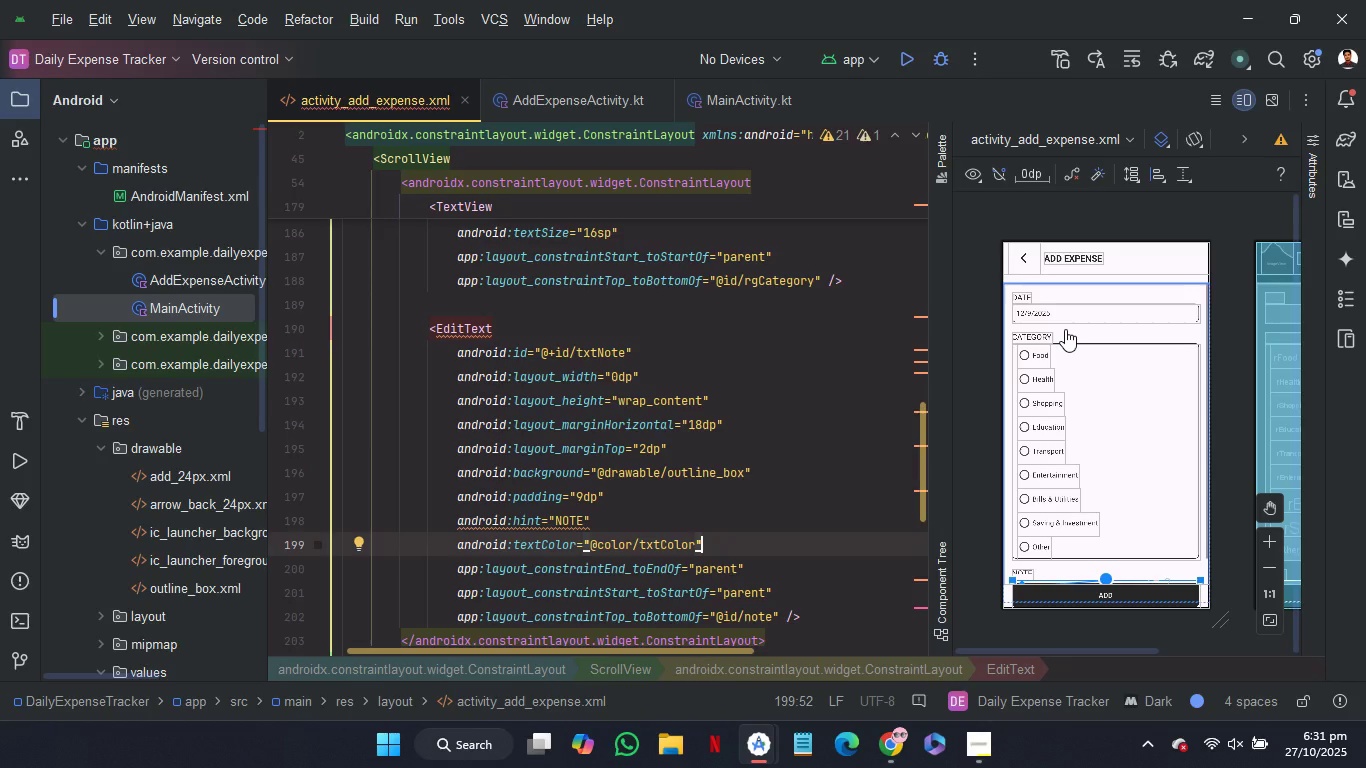 
wait(7.34)
 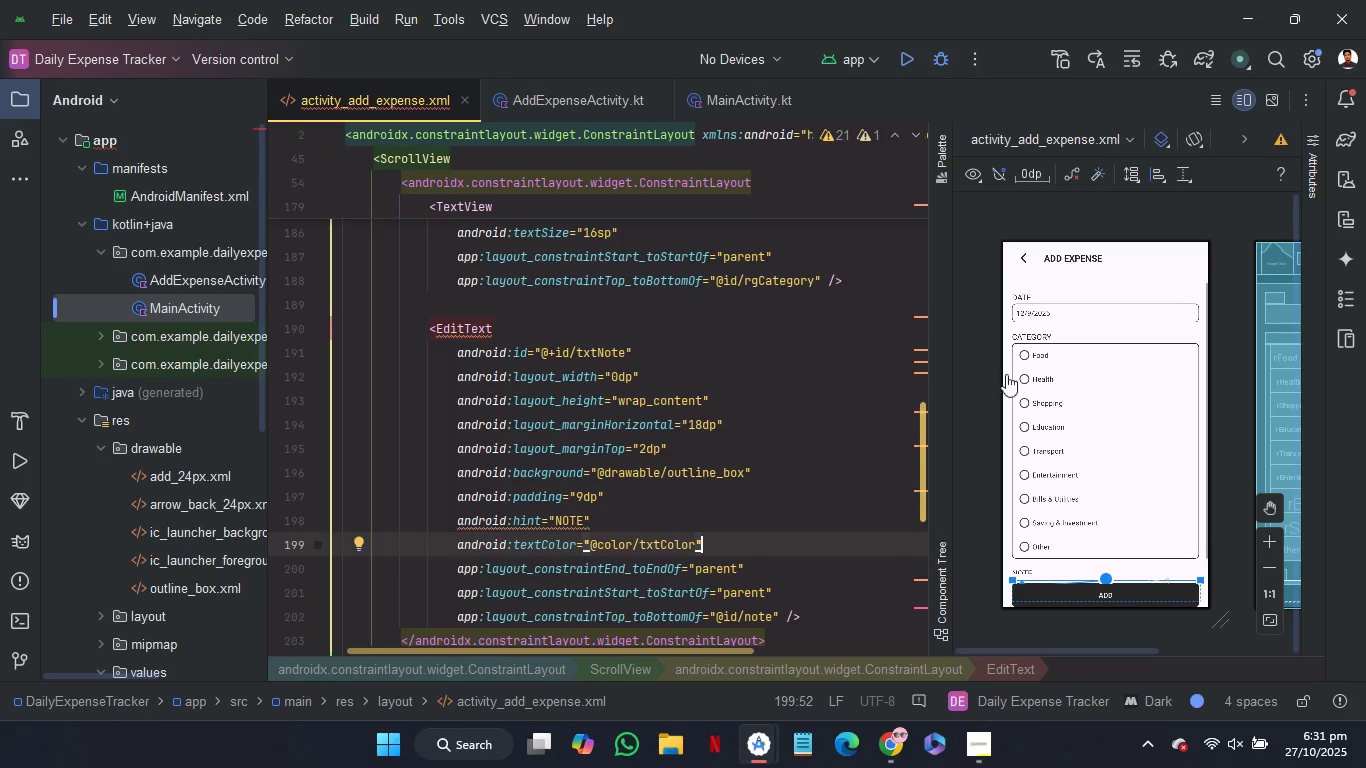 
scroll: coordinate [817, 528], scroll_direction: up, amount: 5.0
 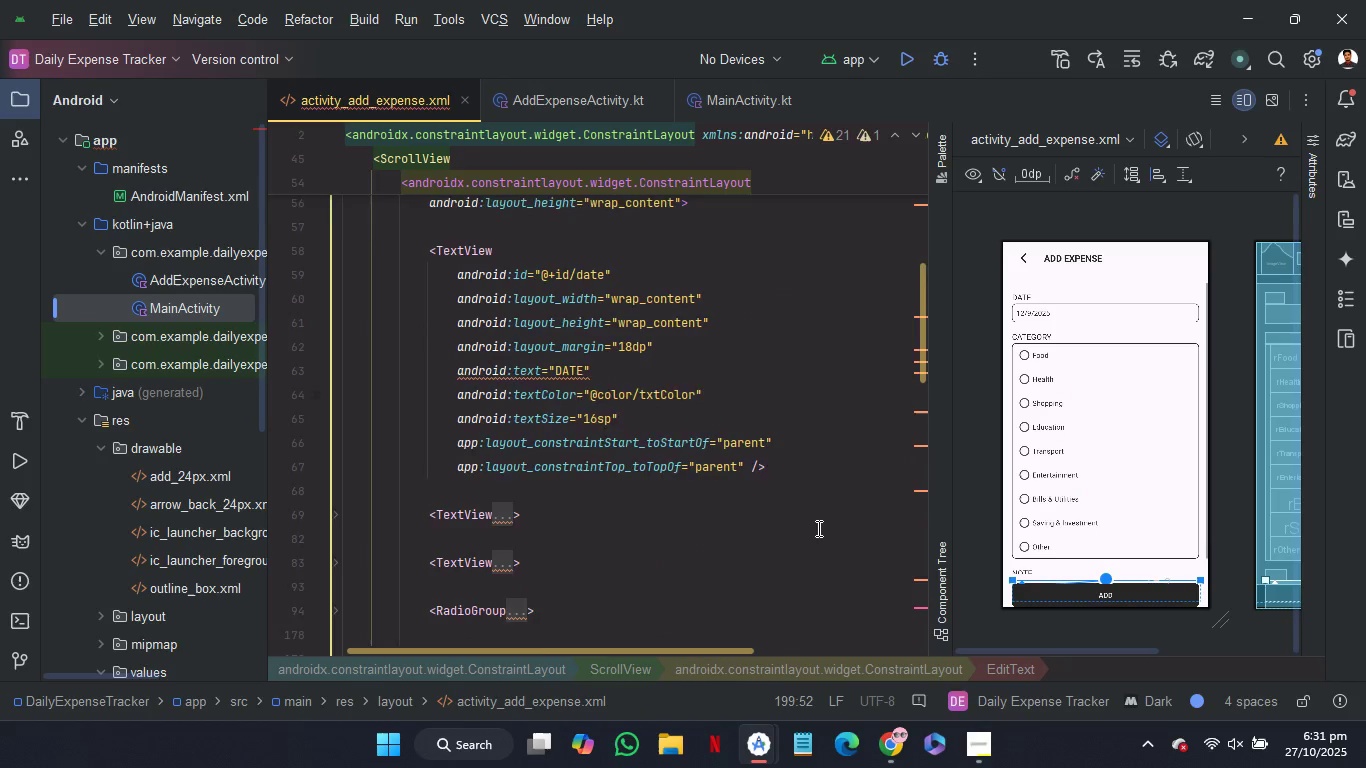 
scroll: coordinate [1057, 628], scroll_direction: down, amount: 13.0
 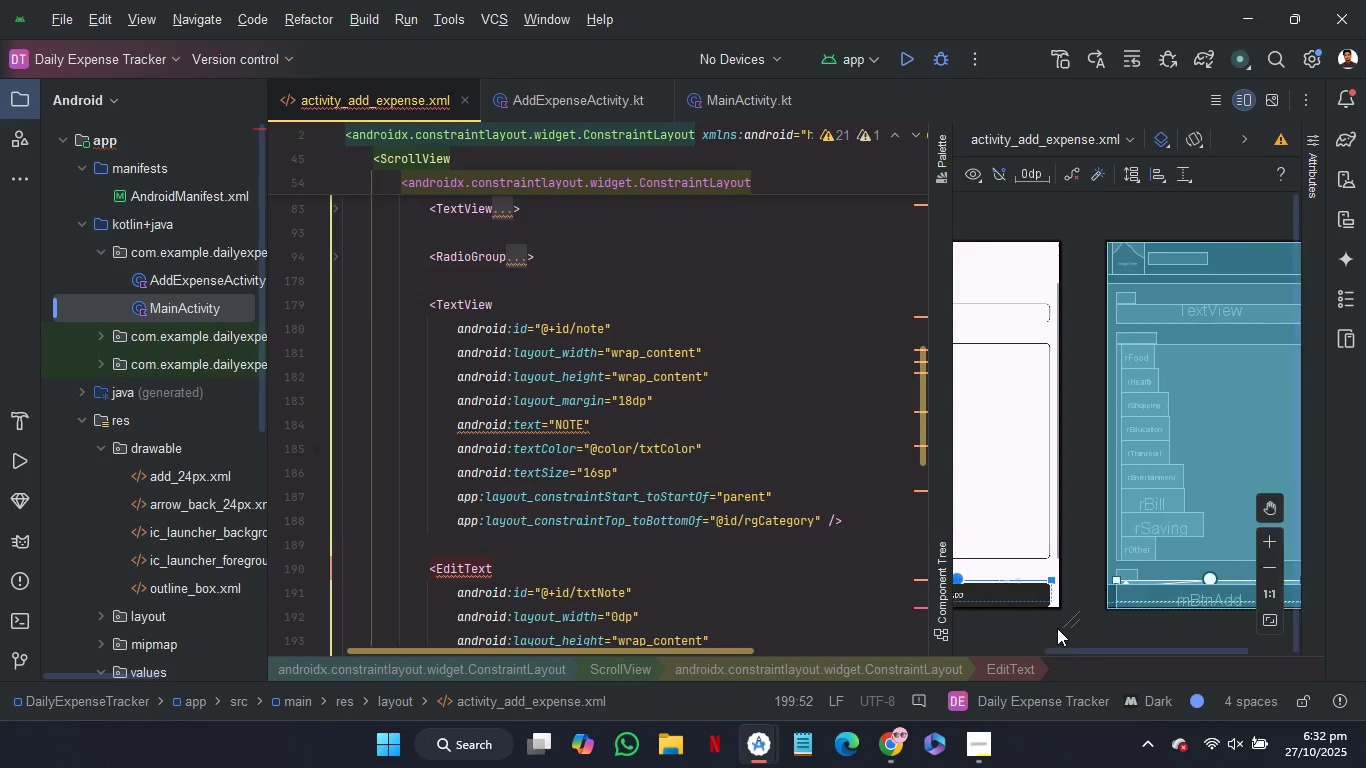 
scroll: coordinate [1057, 628], scroll_direction: up, amount: 10.0
 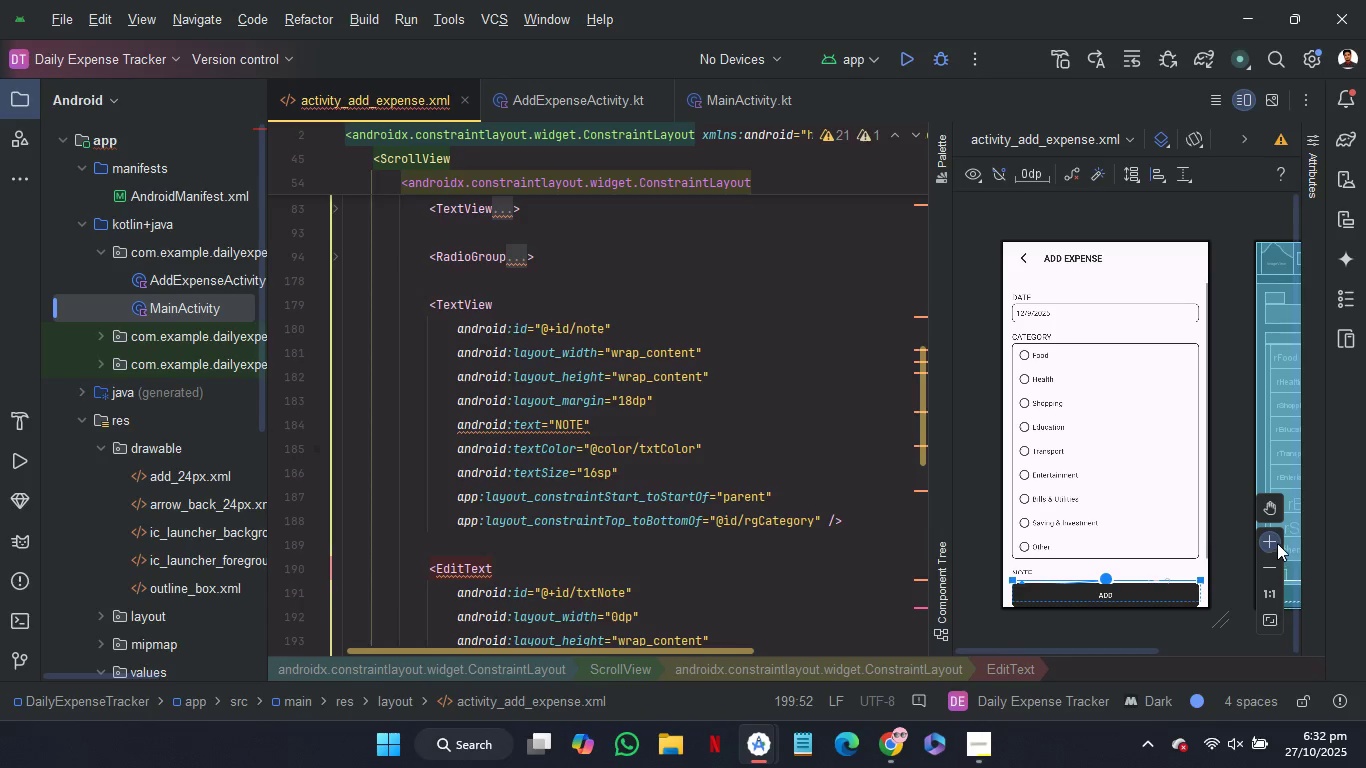 
double_click([1277, 543])
 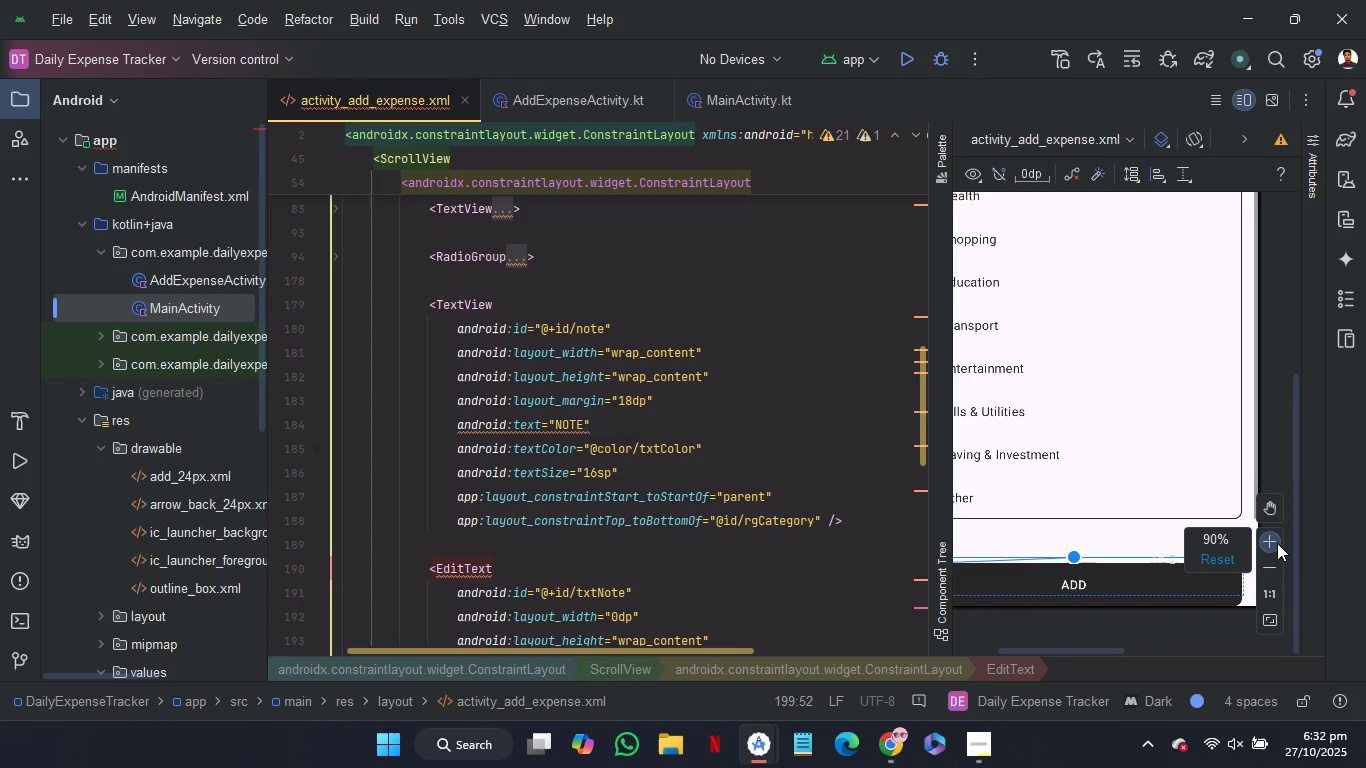 
triple_click([1277, 543])
 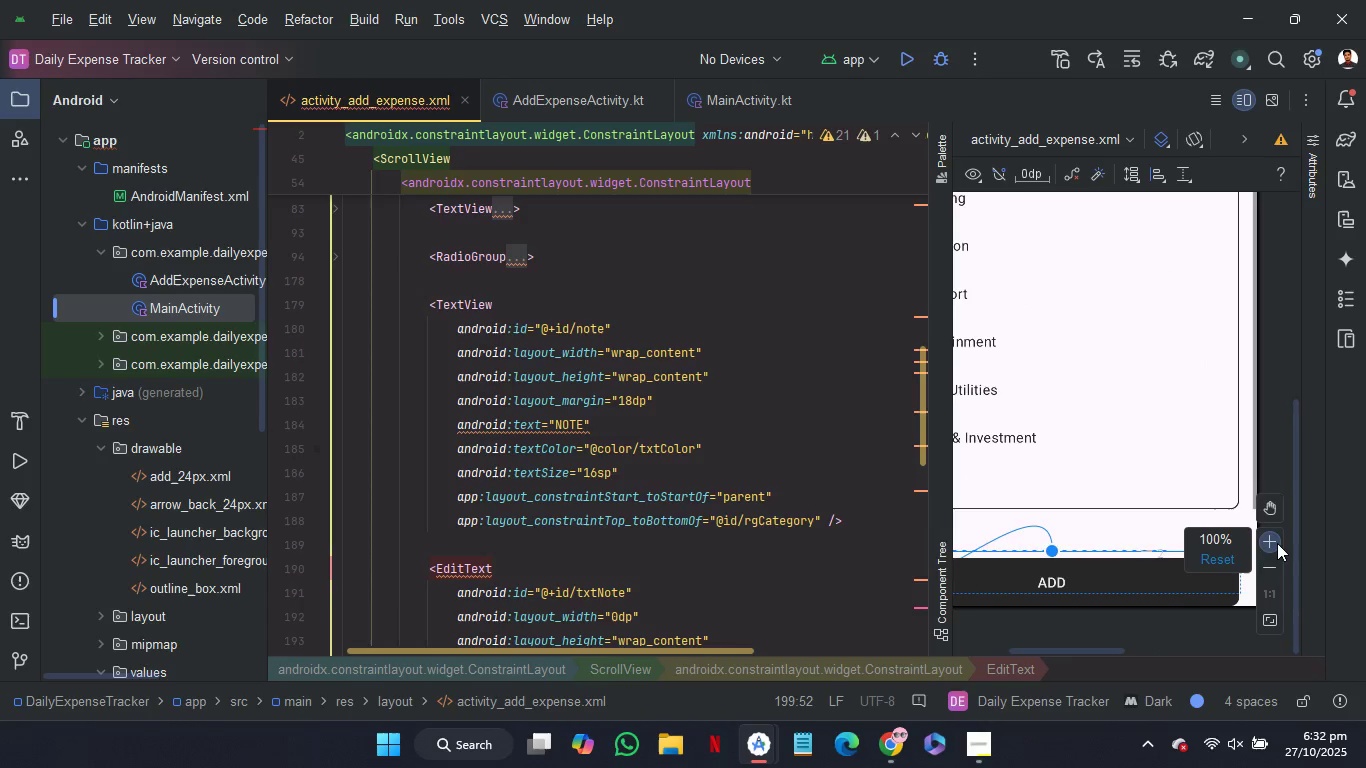 
triple_click([1277, 543])
 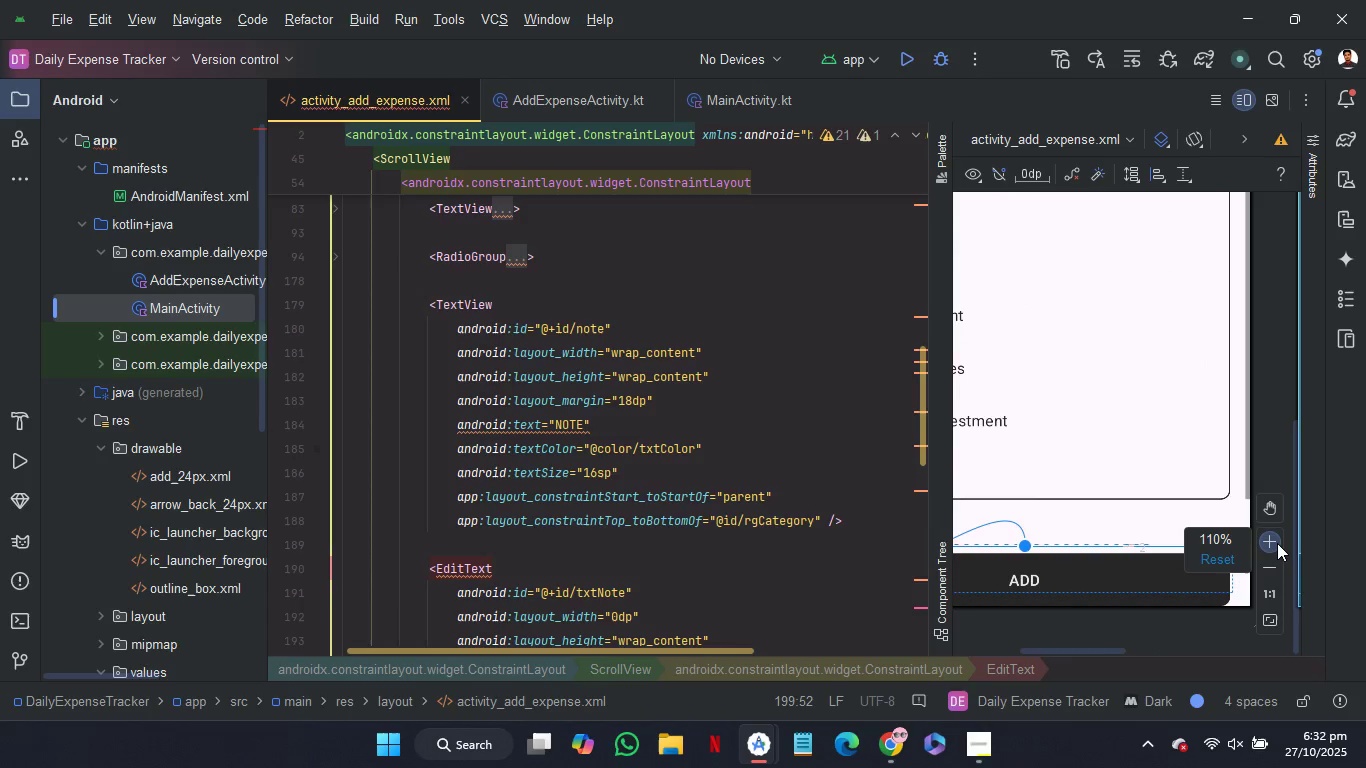 
triple_click([1277, 543])
 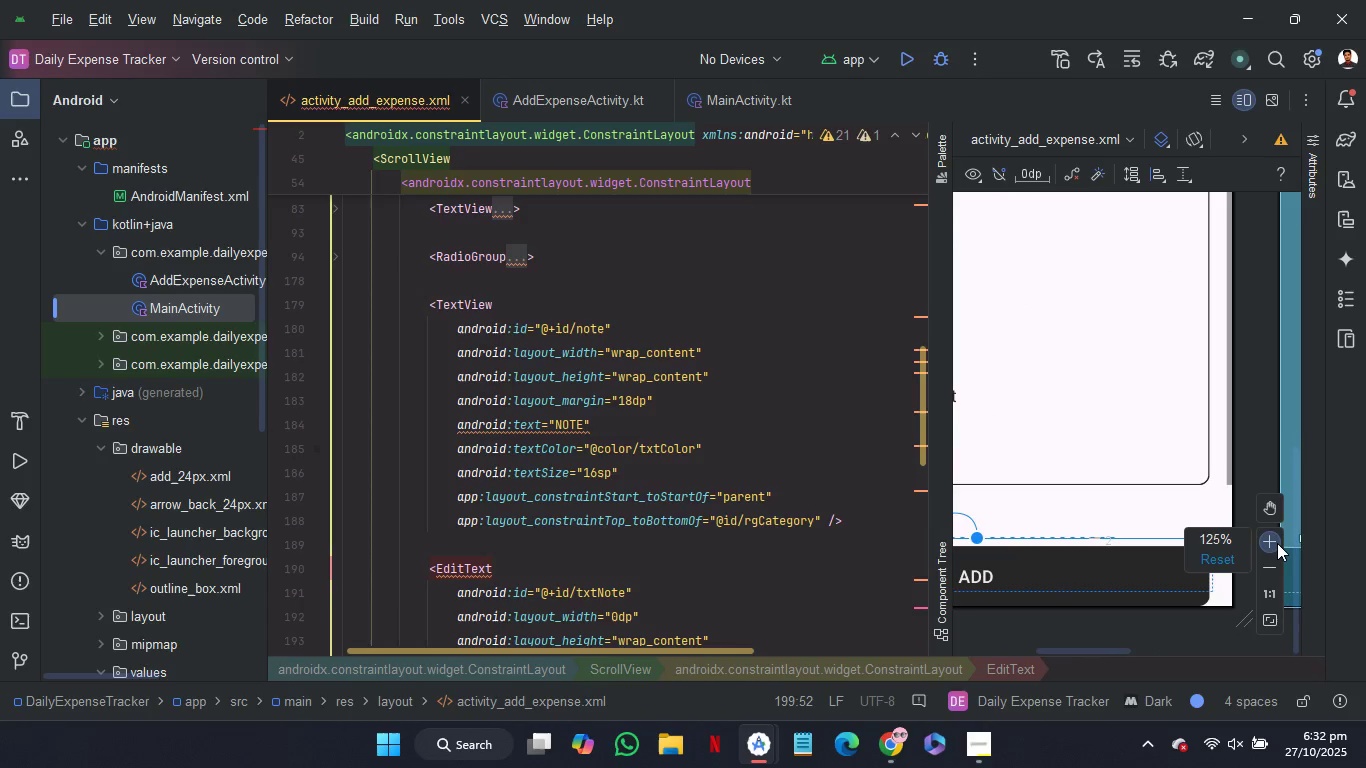 
triple_click([1277, 543])
 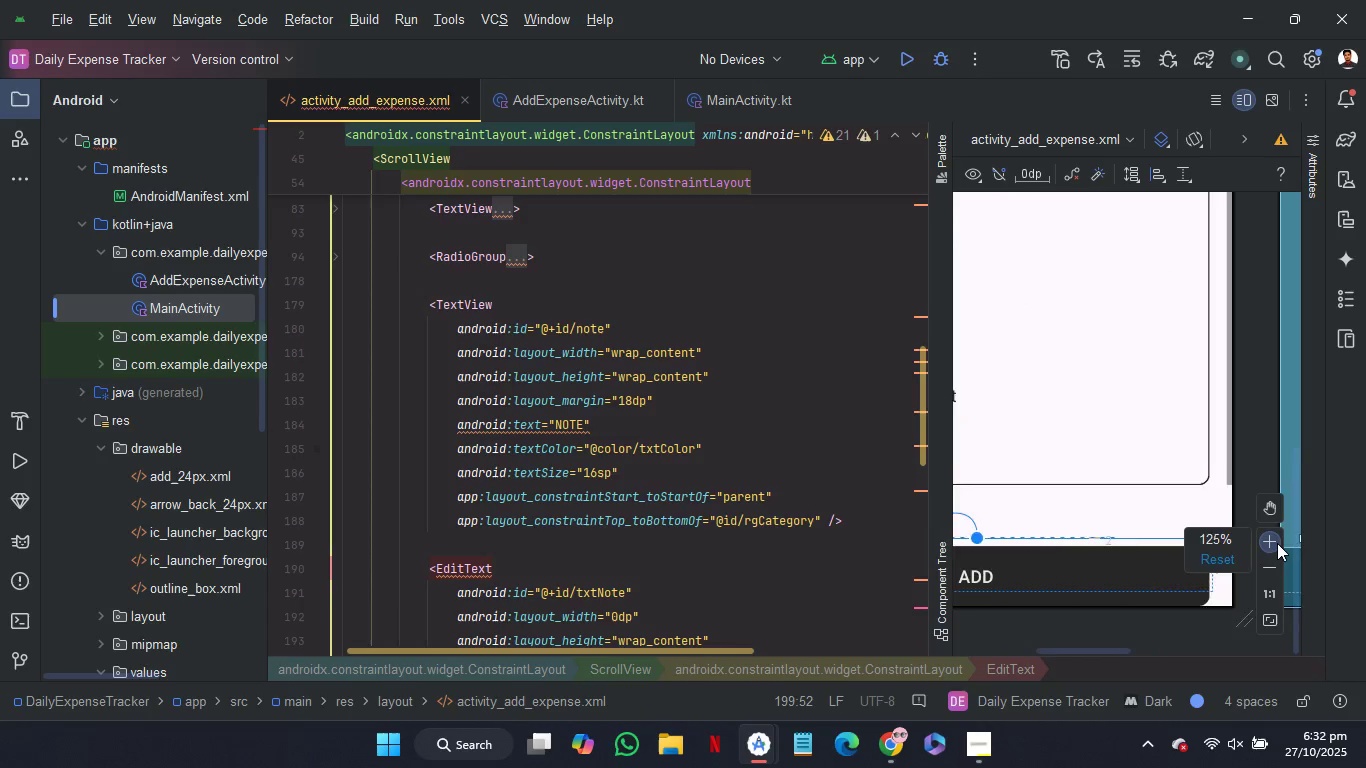 
triple_click([1277, 543])
 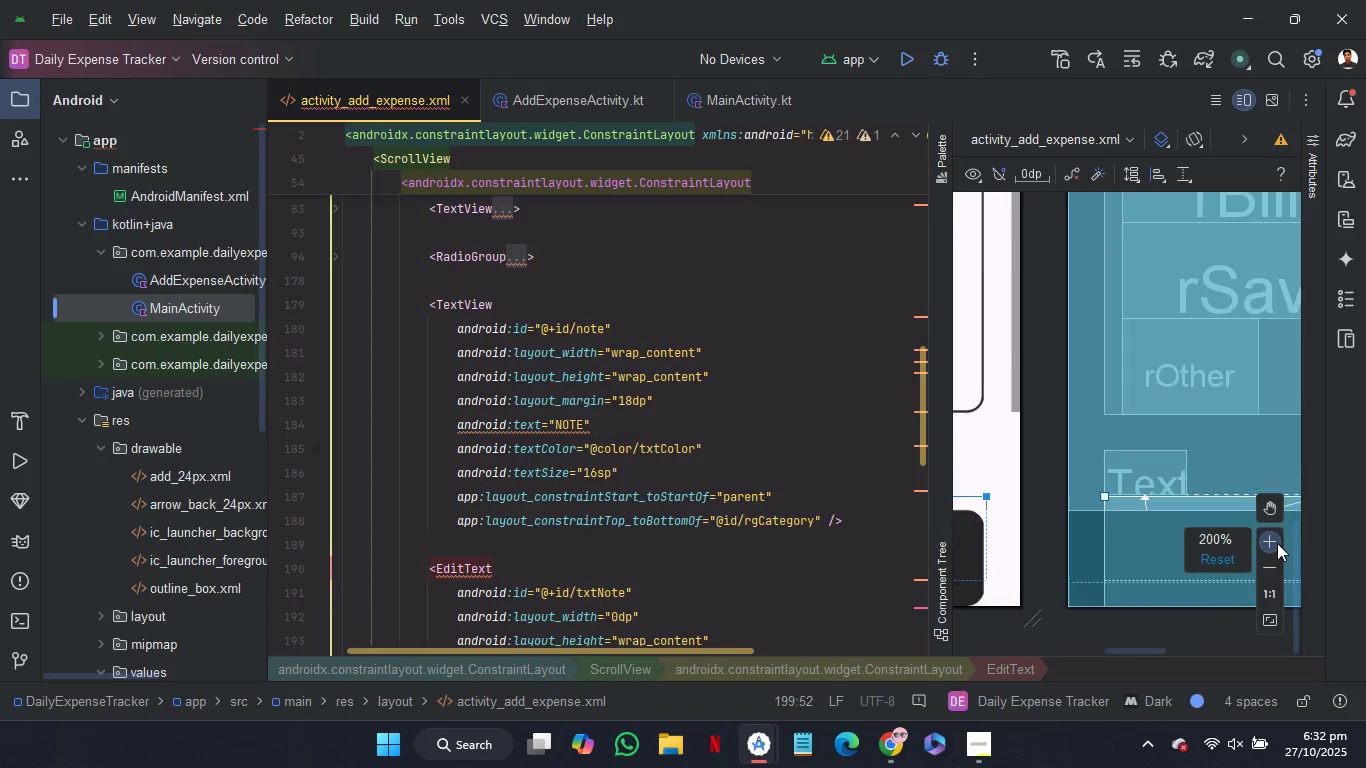 
double_click([1277, 543])
 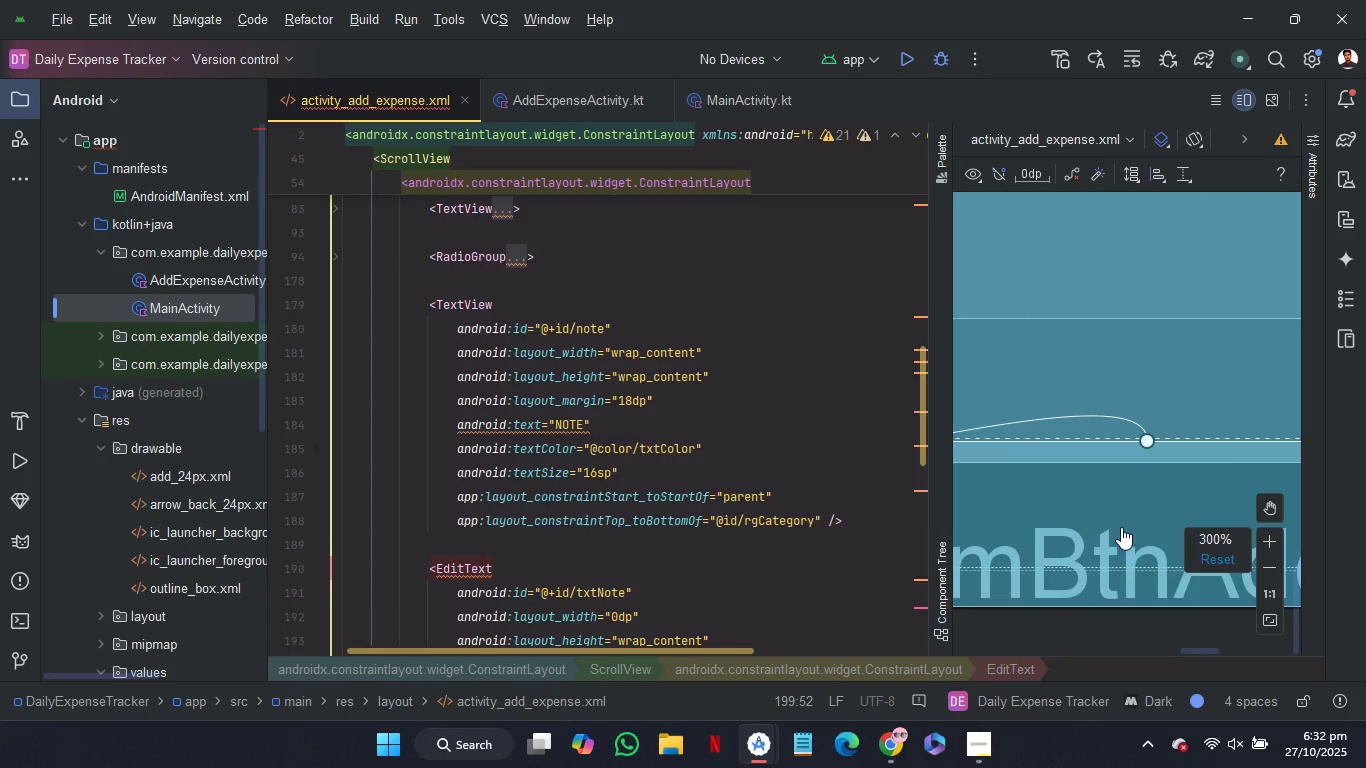 
scroll: coordinate [1044, 525], scroll_direction: up, amount: 28.0
 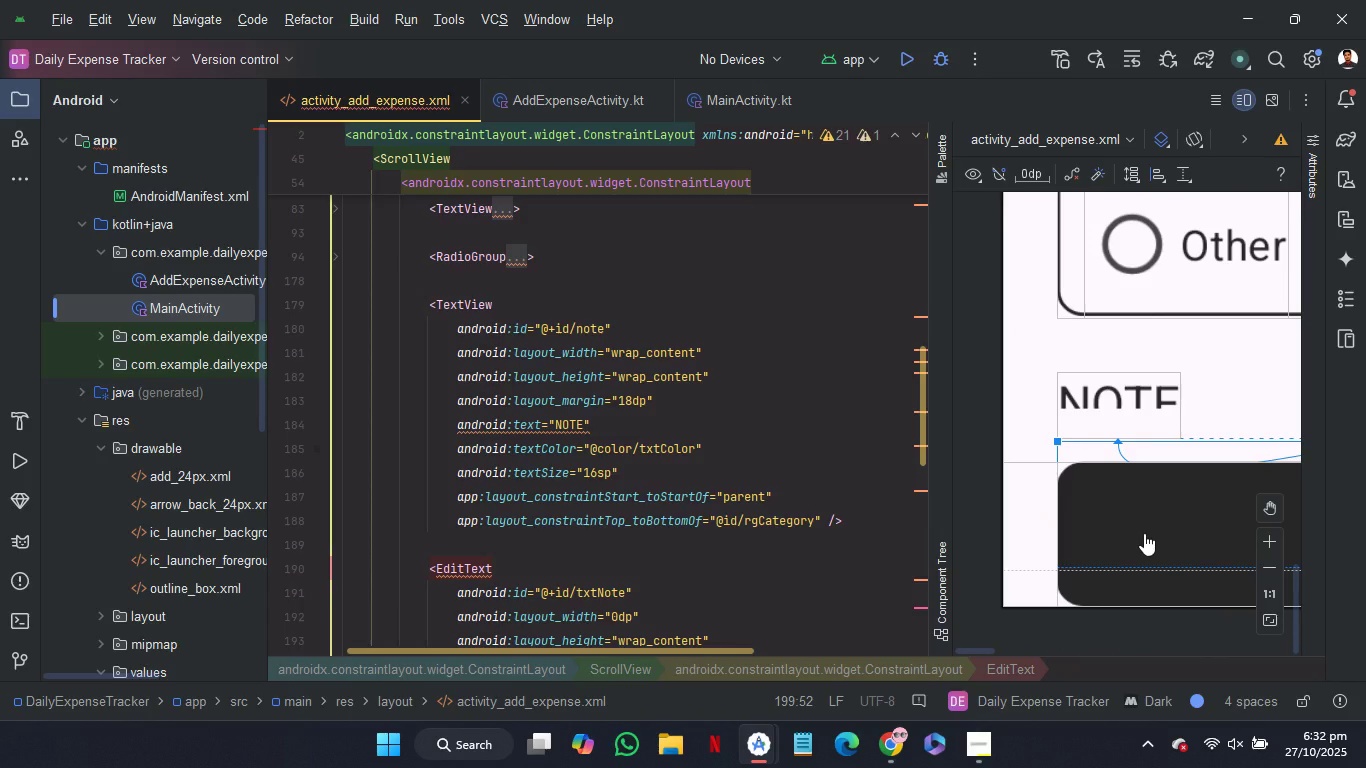 
left_click([1144, 533])
 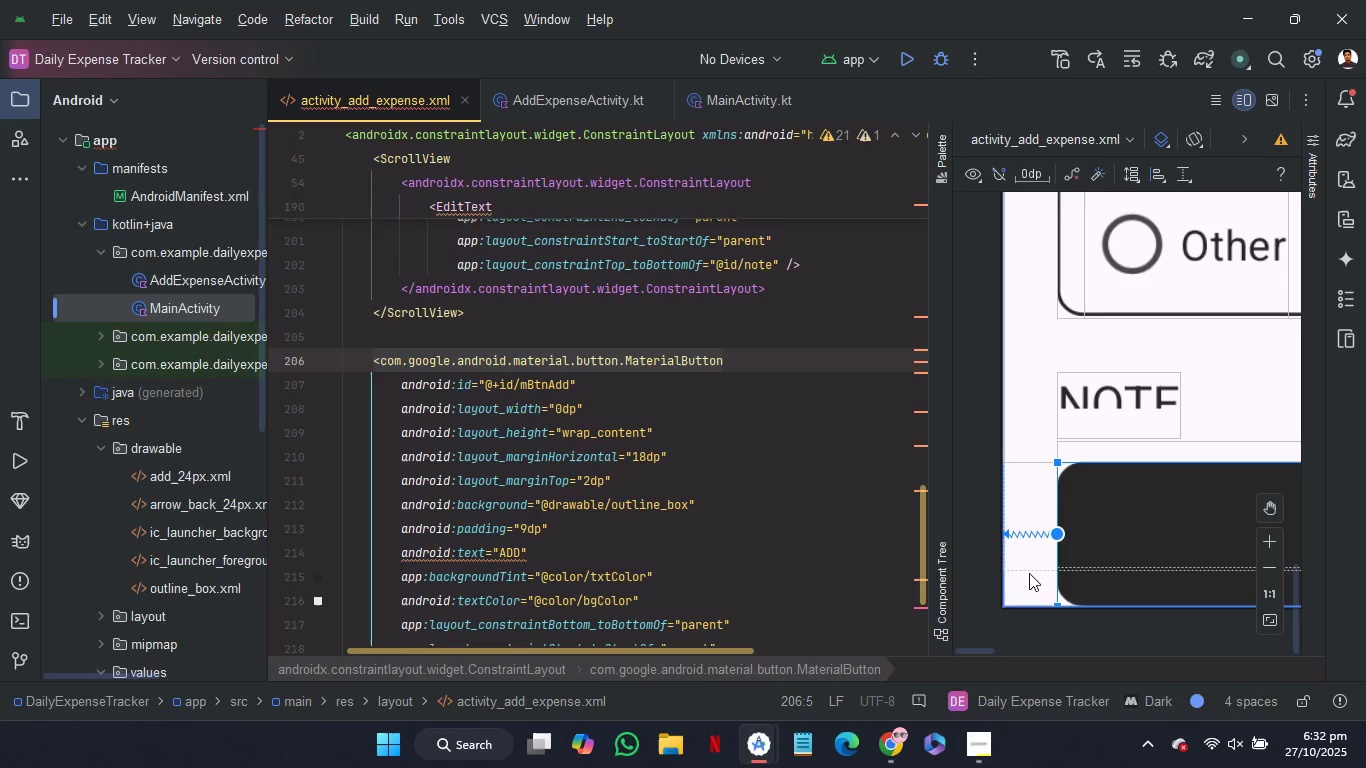 
wait(5.6)
 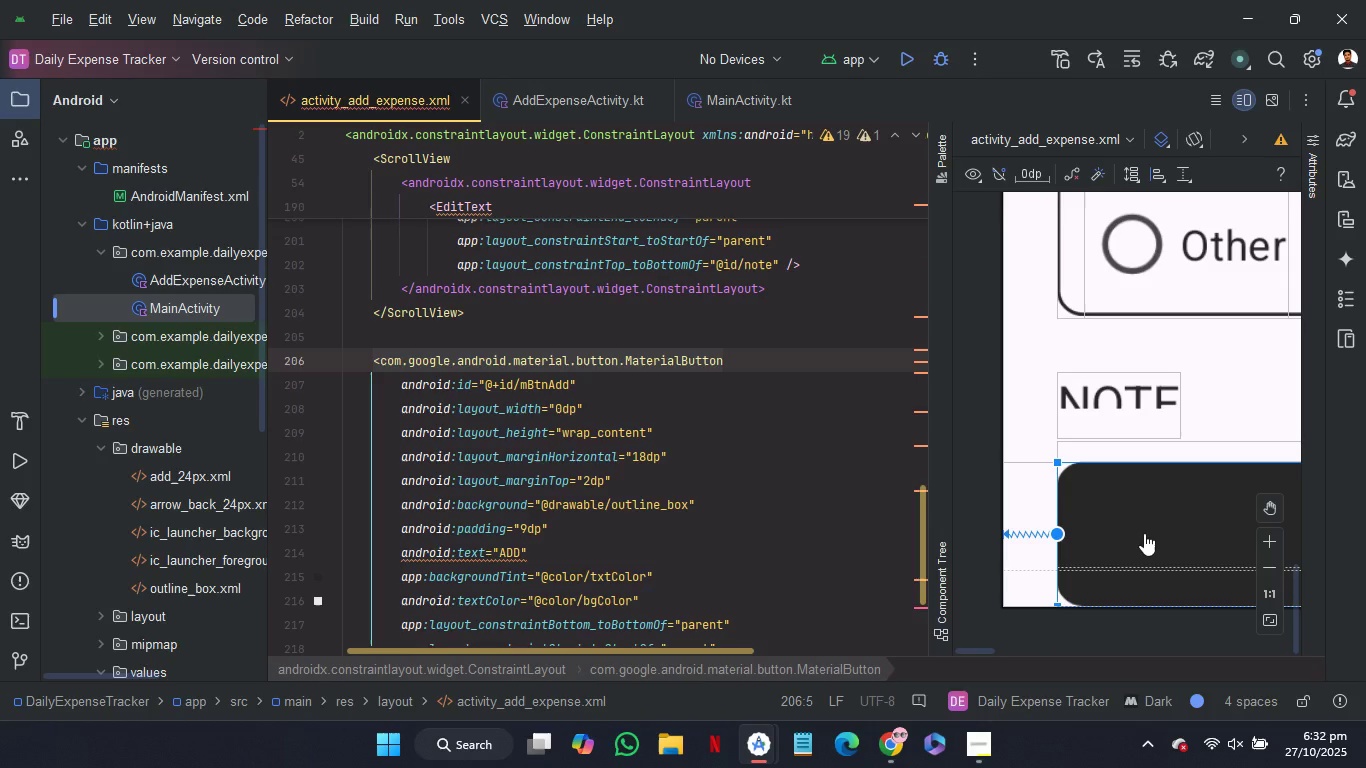 
left_click([1033, 570])
 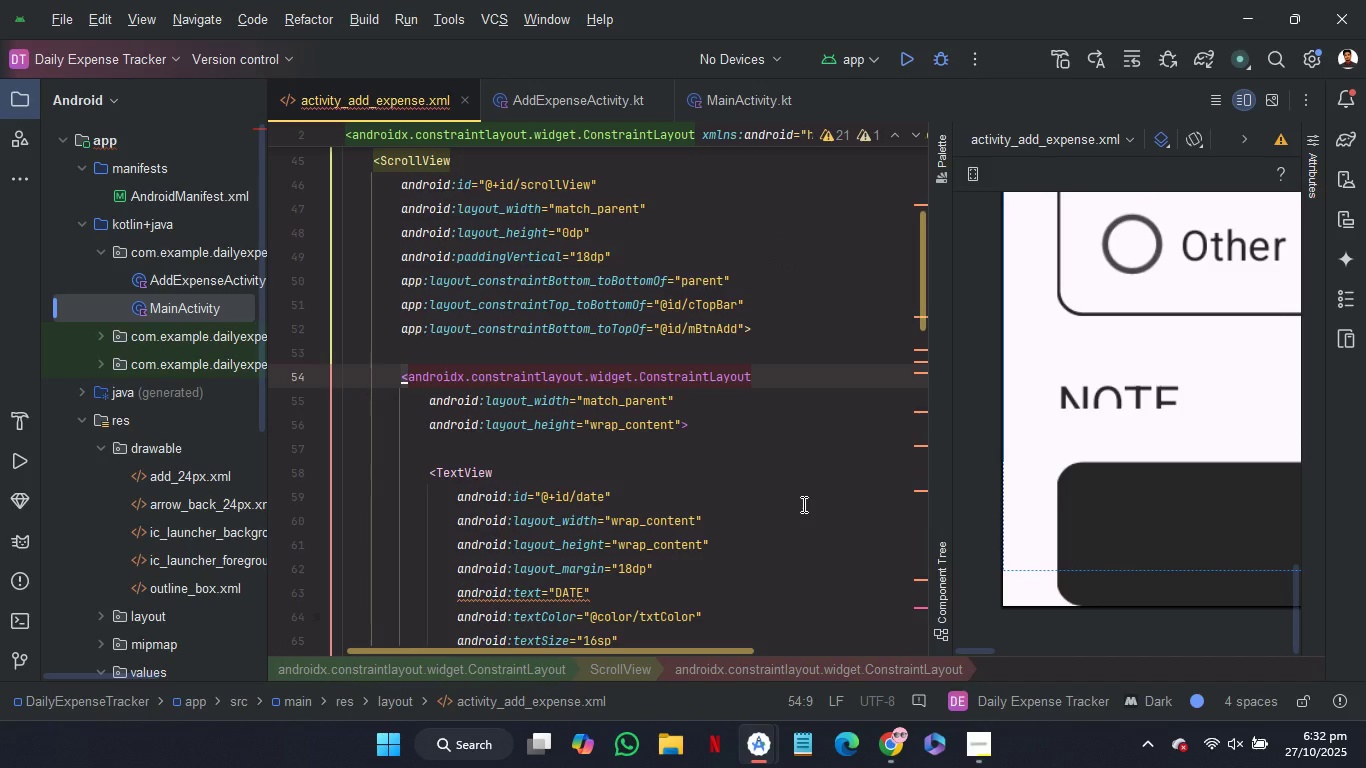 
left_click([802, 504])
 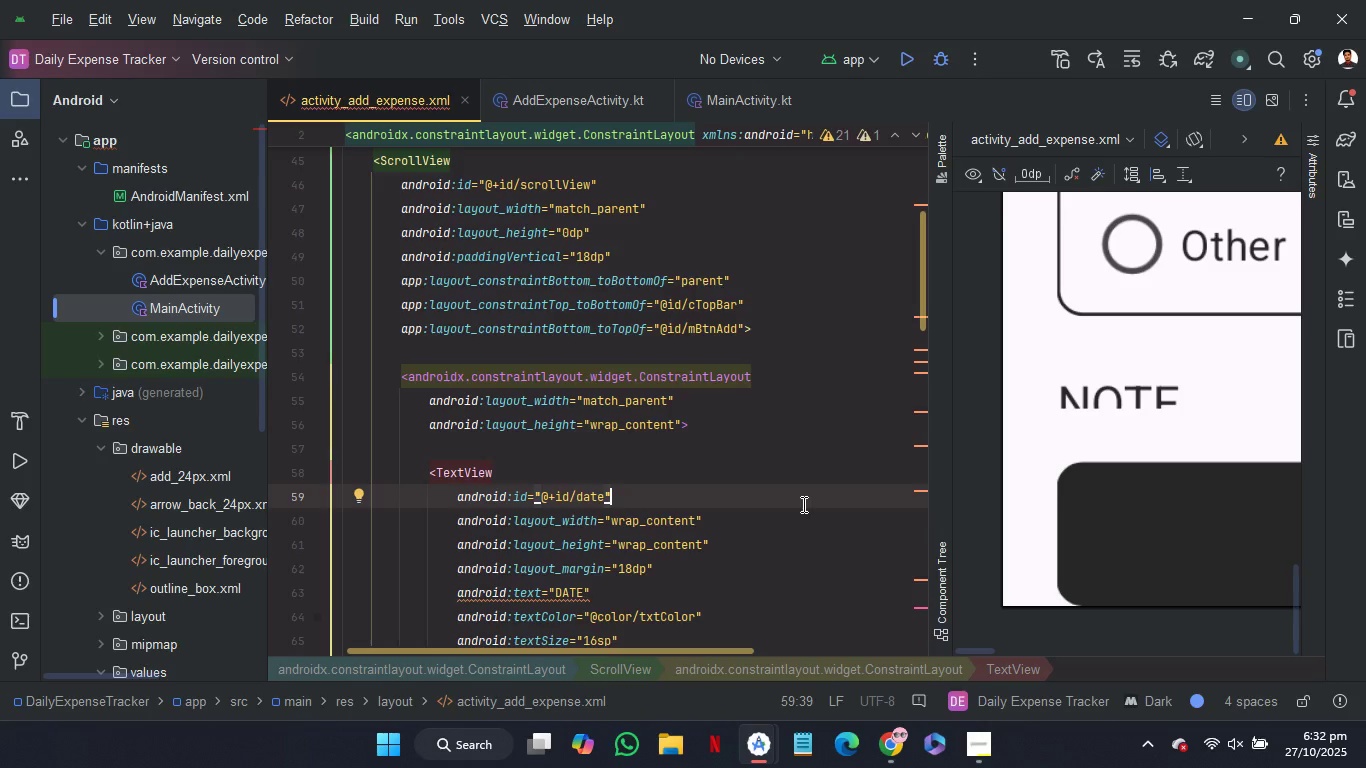 
scroll: coordinate [802, 504], scroll_direction: none, amount: 0.0
 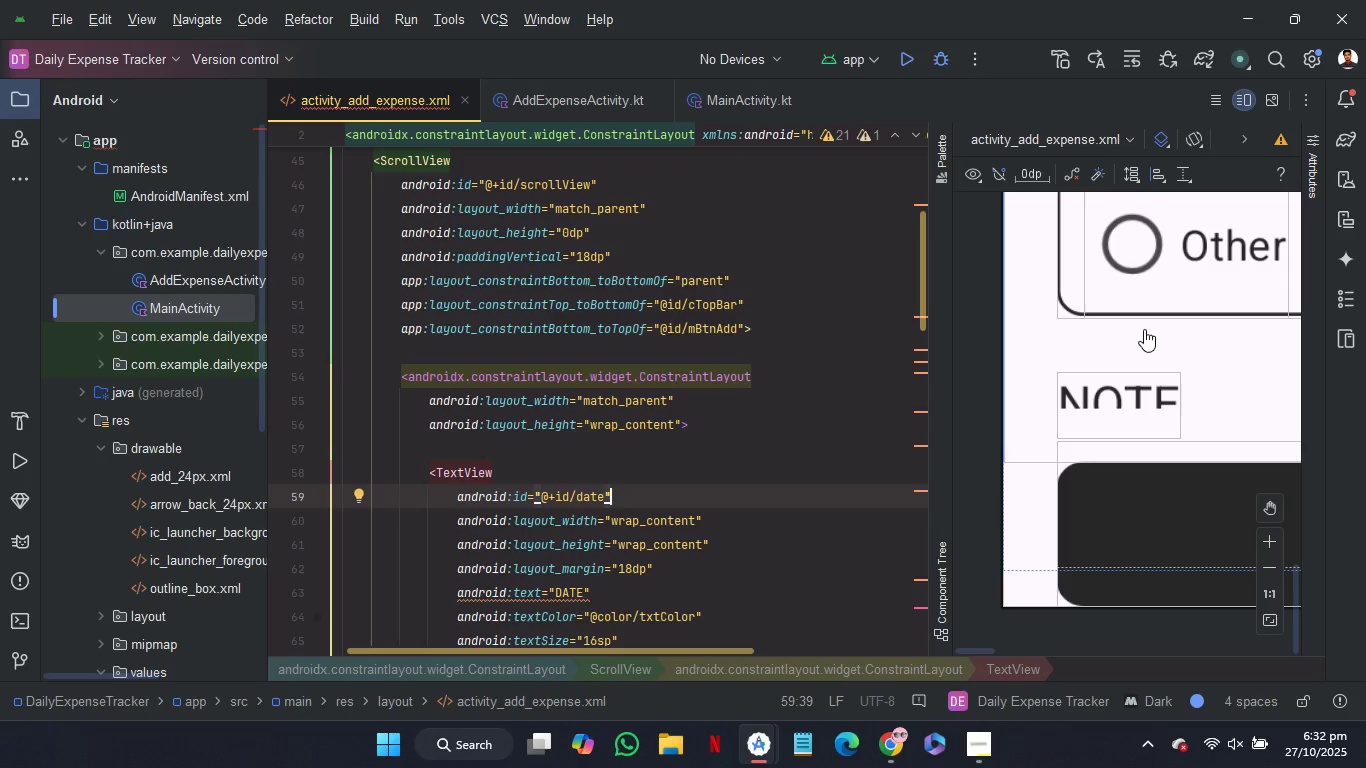 
scroll: coordinate [1175, 338], scroll_direction: down, amount: 15.0
 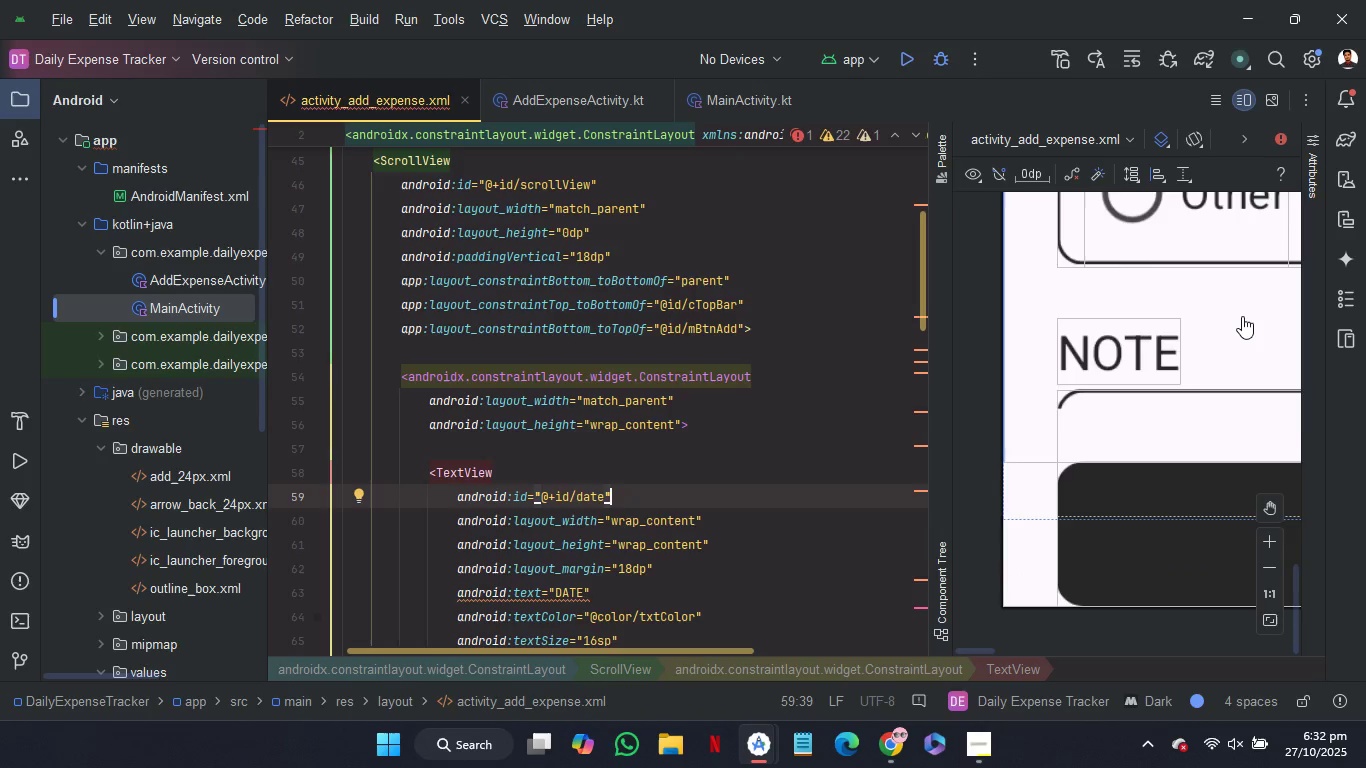 
scroll: coordinate [764, 482], scroll_direction: up, amount: 10.0
 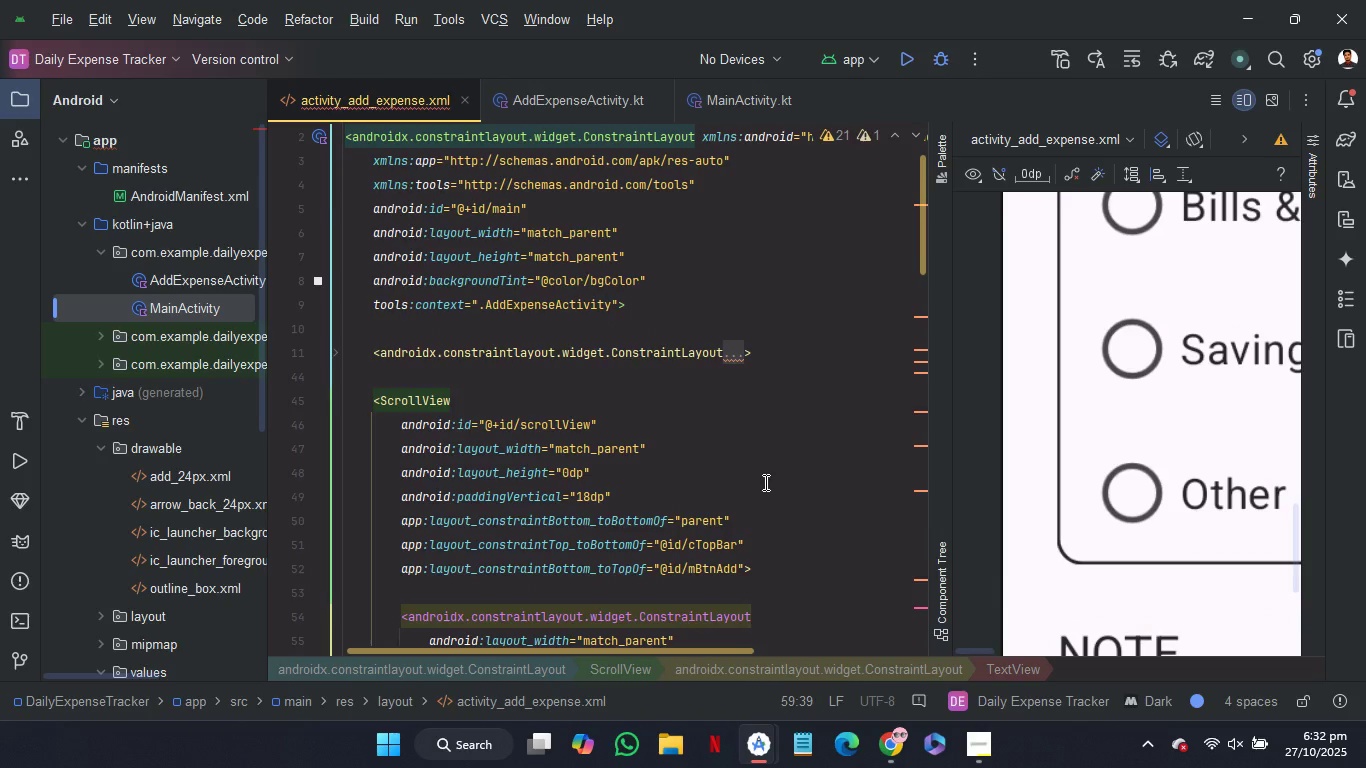 
scroll: coordinate [764, 482], scroll_direction: none, amount: 0.0
 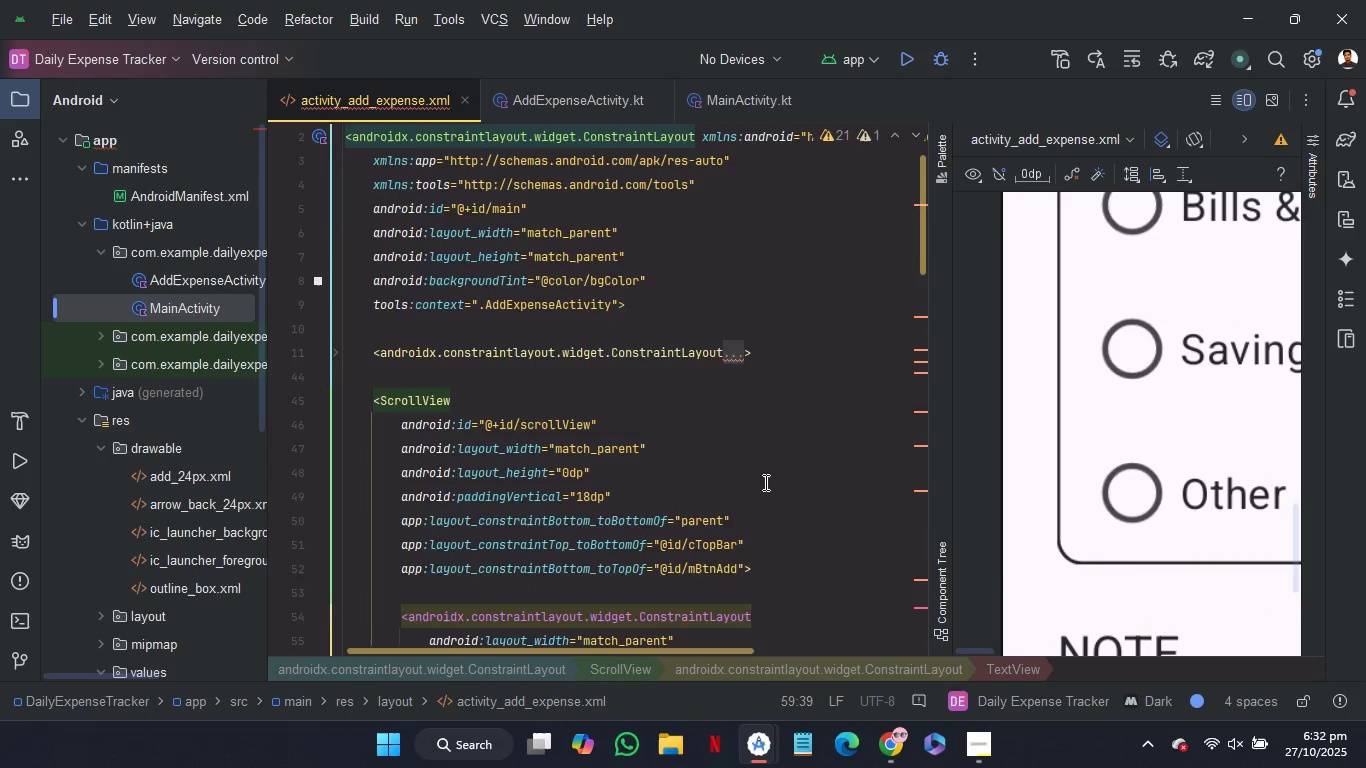 
scroll: coordinate [764, 482], scroll_direction: down, amount: 1.0
 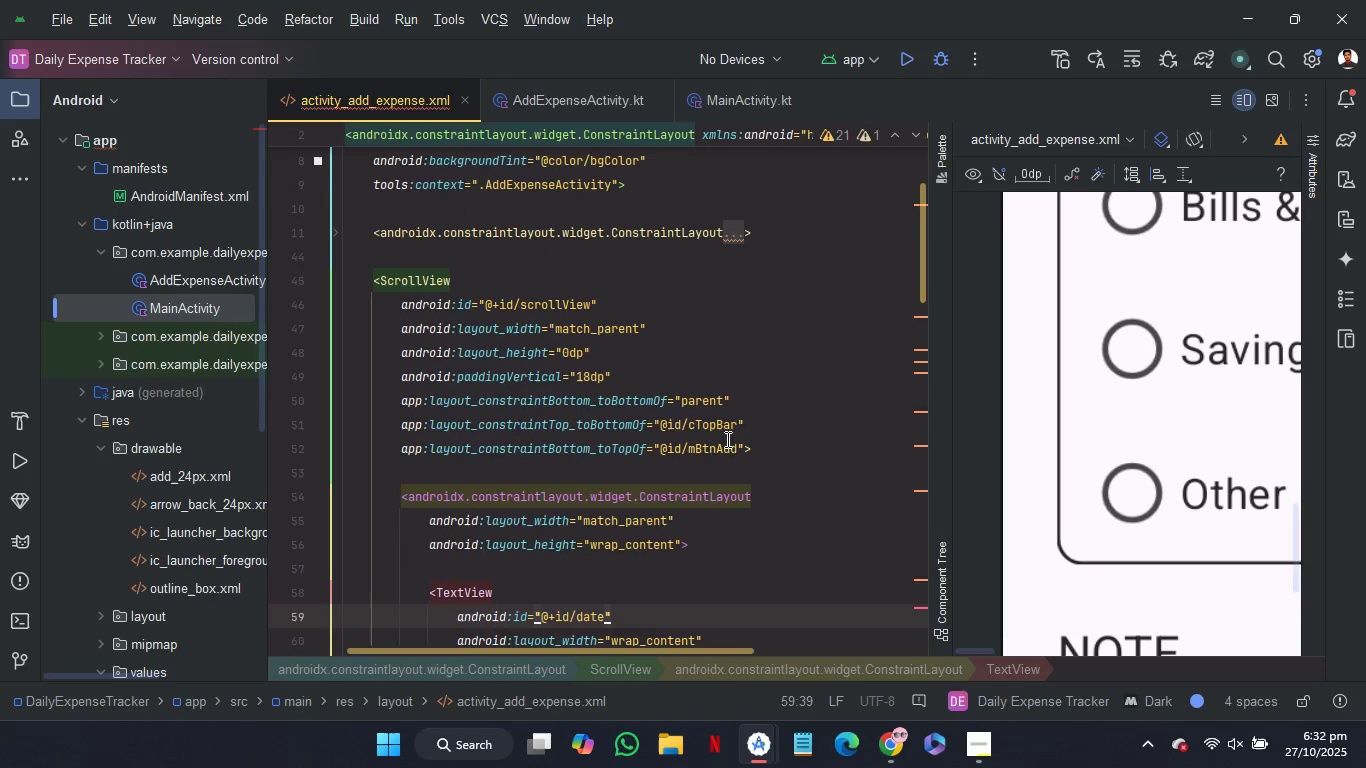 
wait(8.01)
 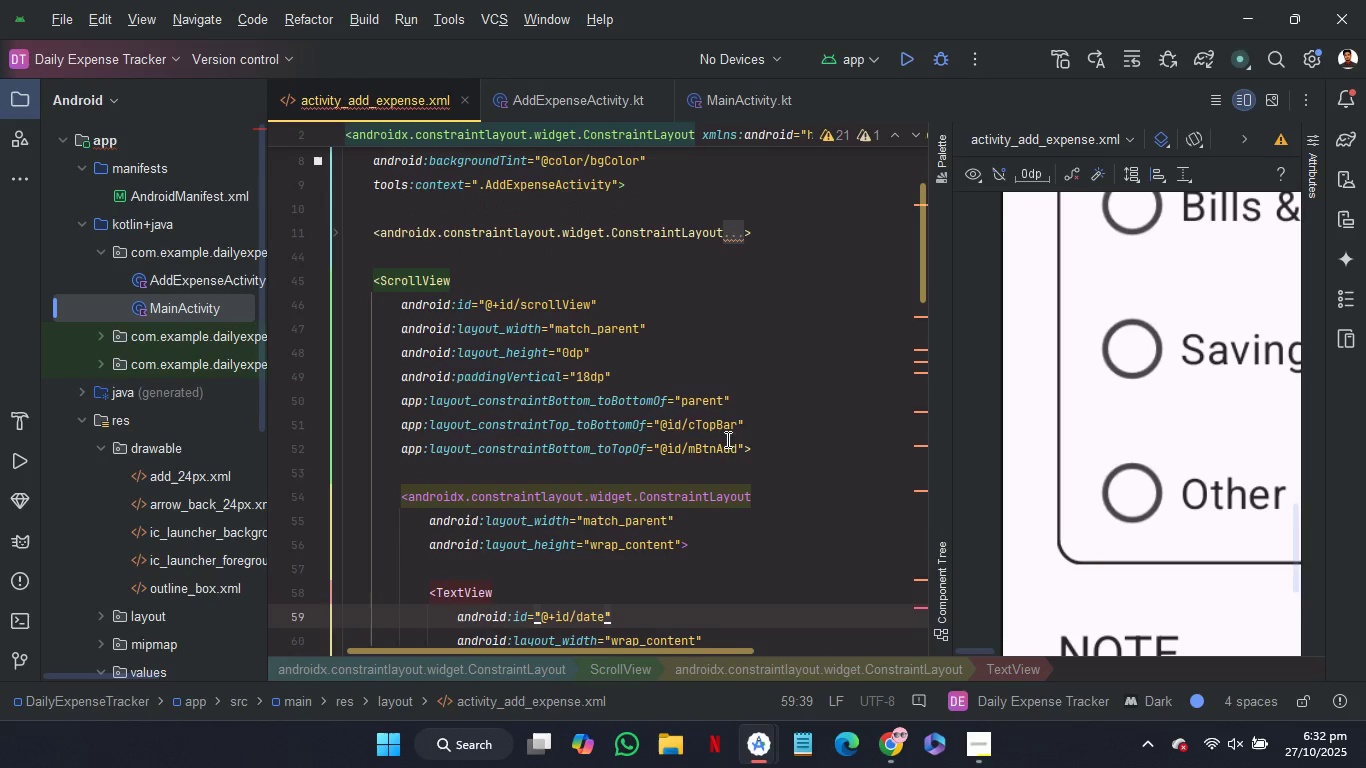 
scroll: coordinate [993, 471], scroll_direction: down, amount: 3.0
 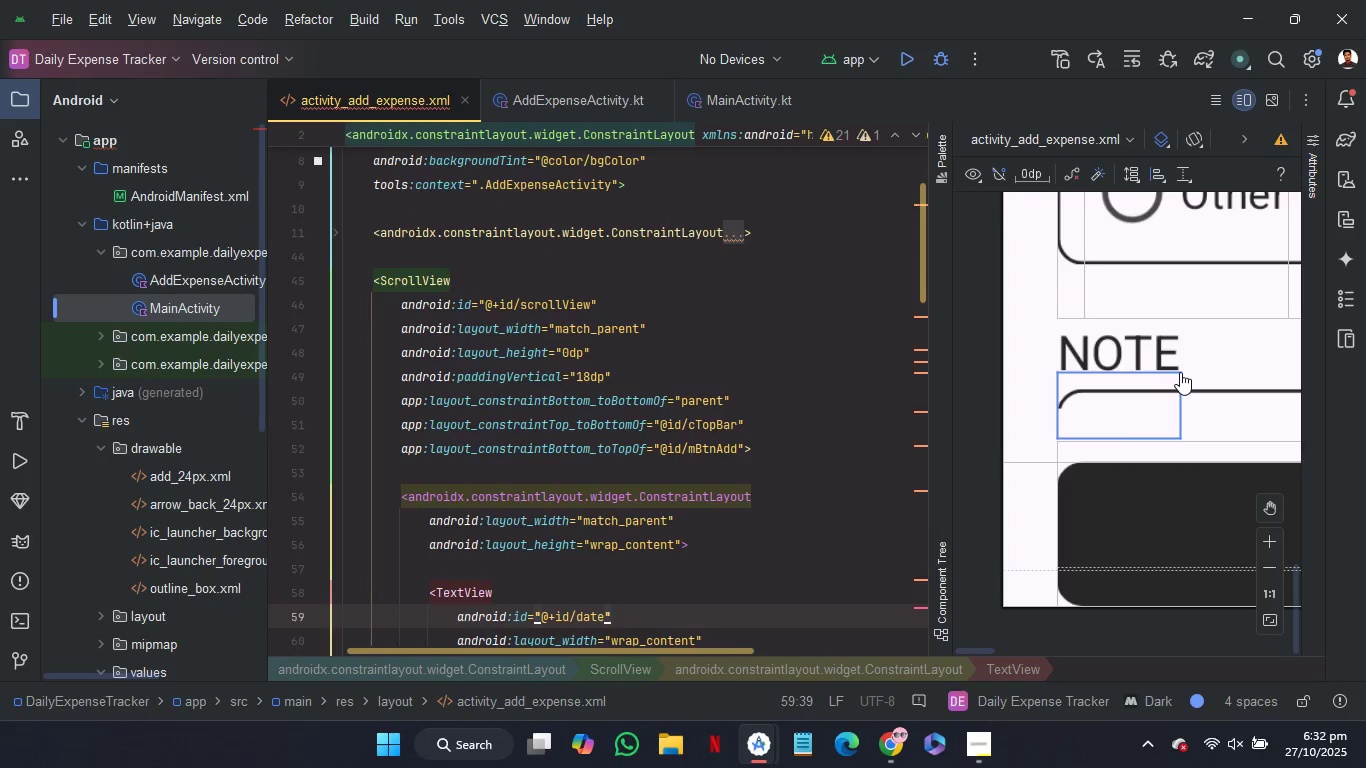 
scroll: coordinate [1180, 372], scroll_direction: up, amount: 1.0
 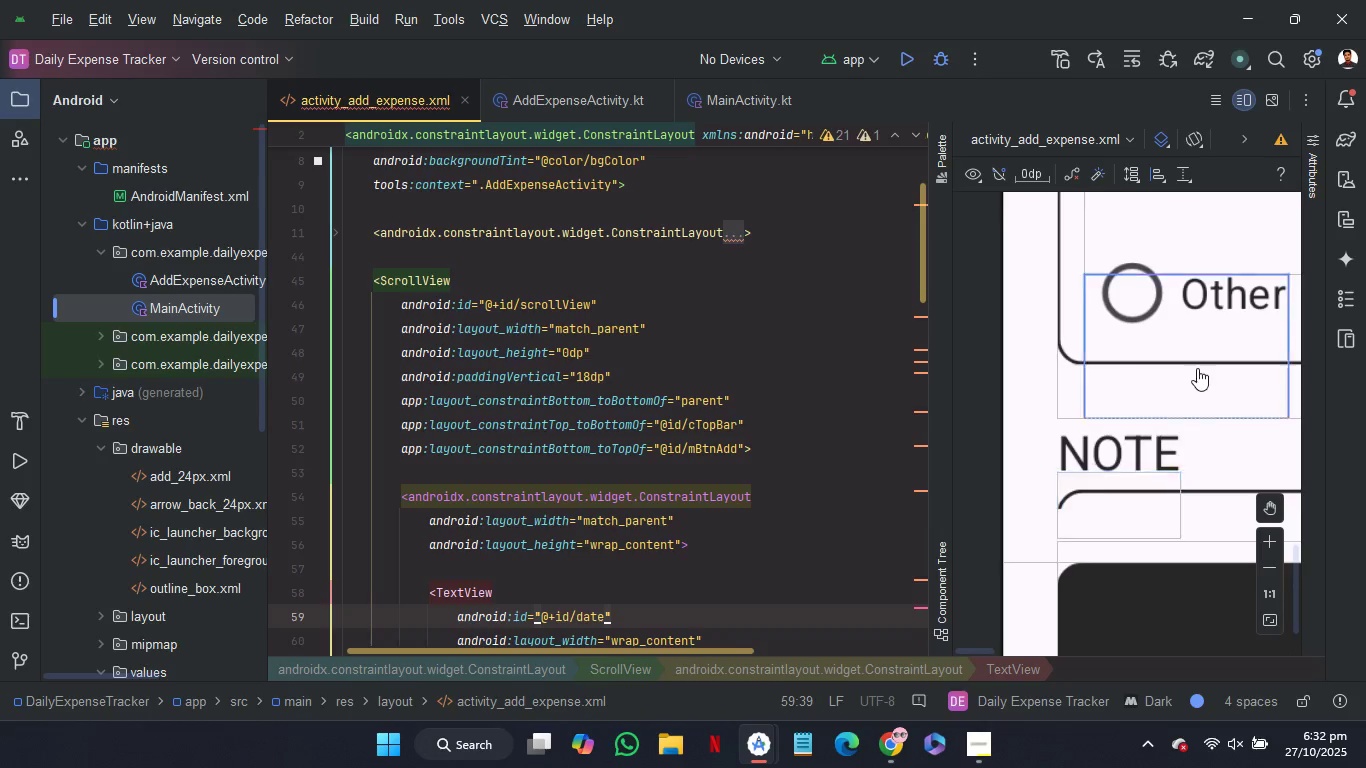 
scroll: coordinate [1197, 368], scroll_direction: down, amount: 5.0
 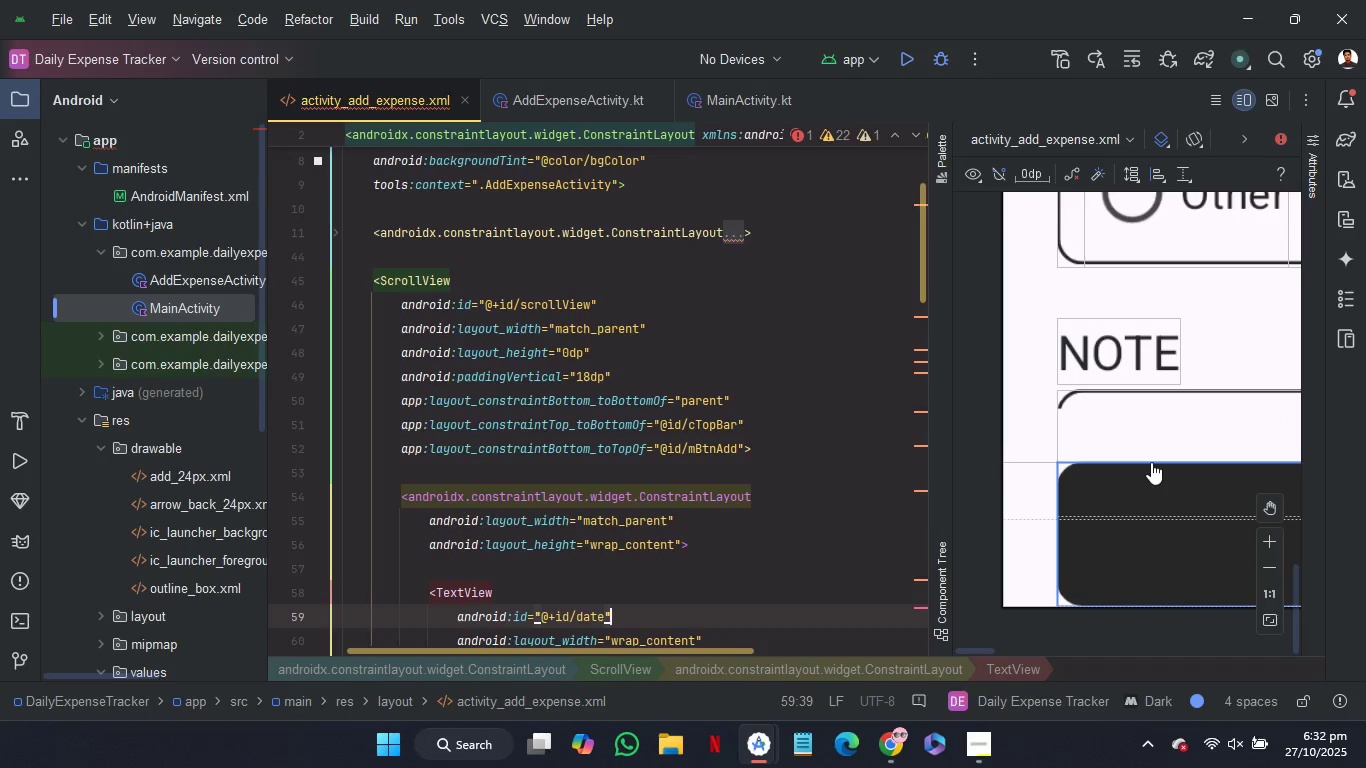 
wait(9.04)
 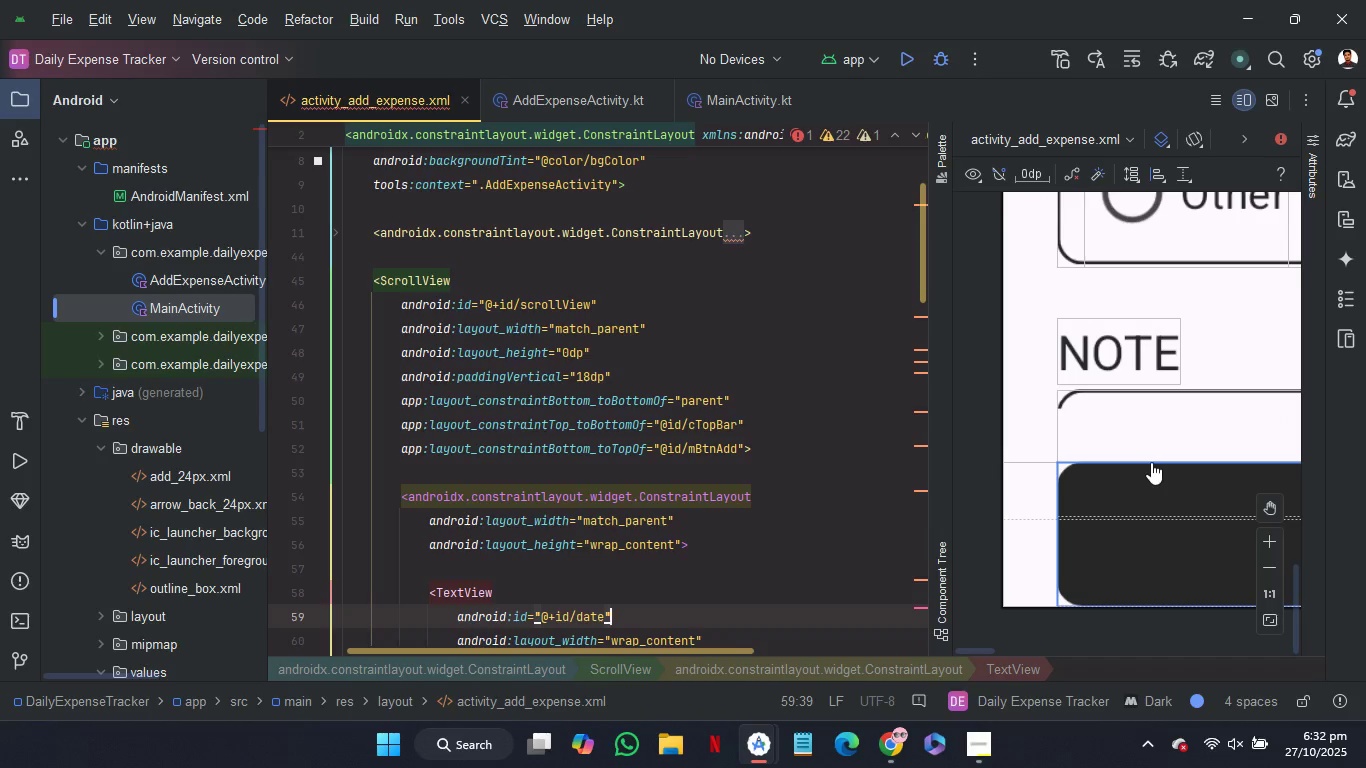 
left_click_drag(start_coordinate=[759, 399], to_coordinate=[752, 382])
 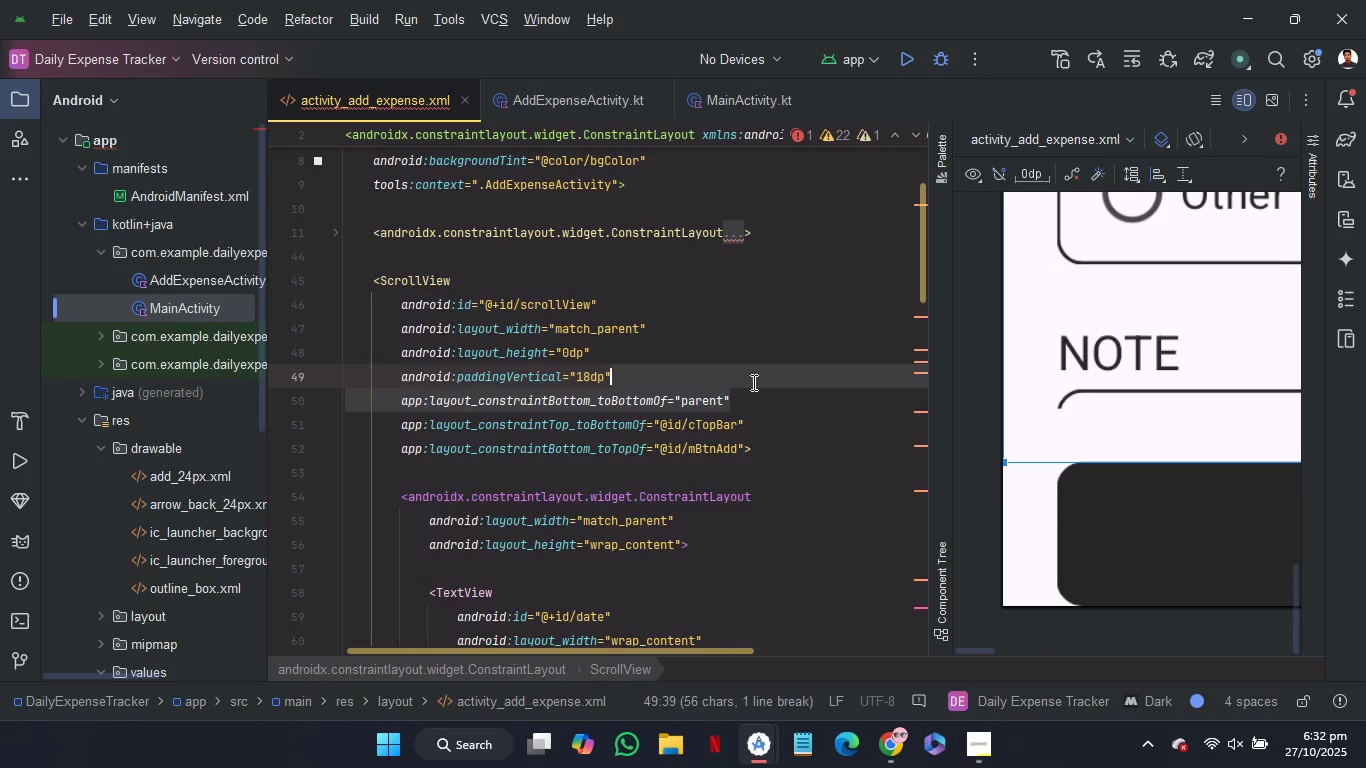 
key(Backspace)
 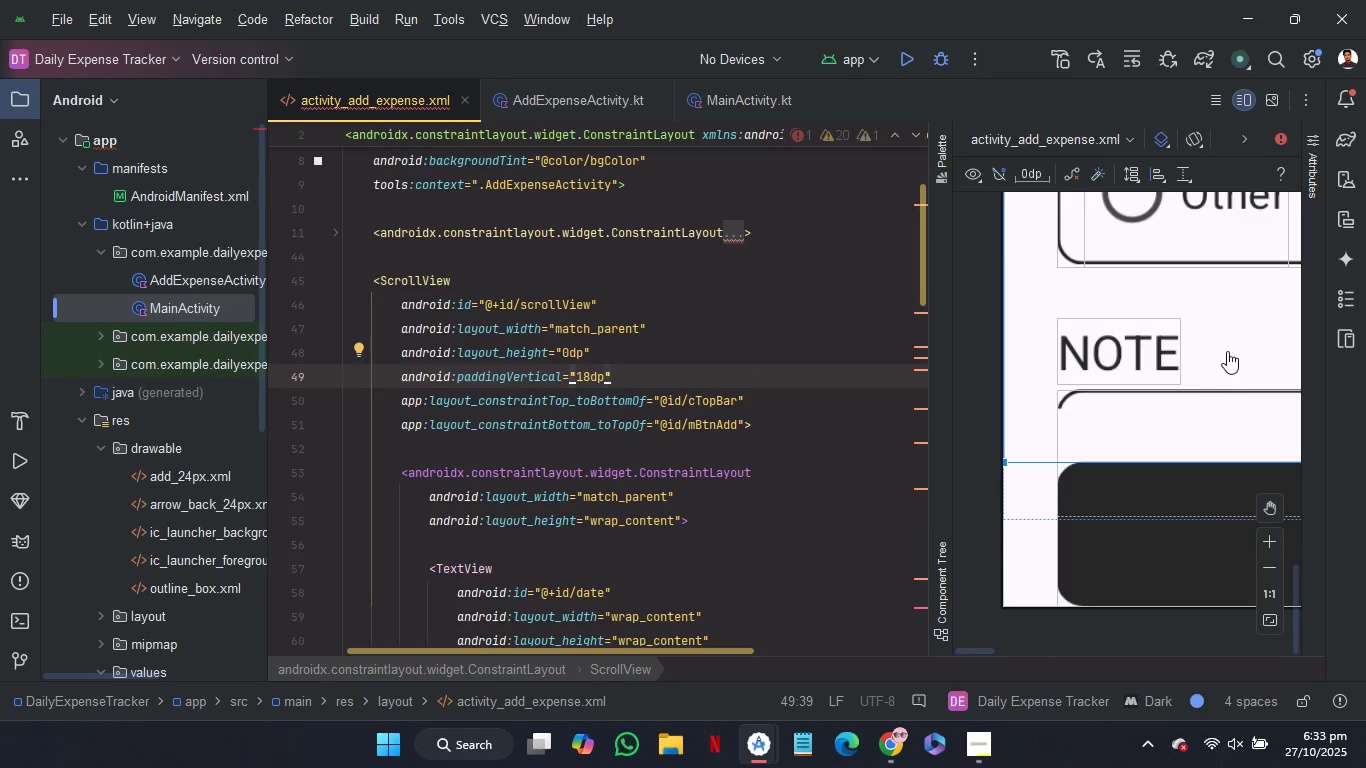 
scroll: coordinate [1227, 346], scroll_direction: down, amount: 9.0
 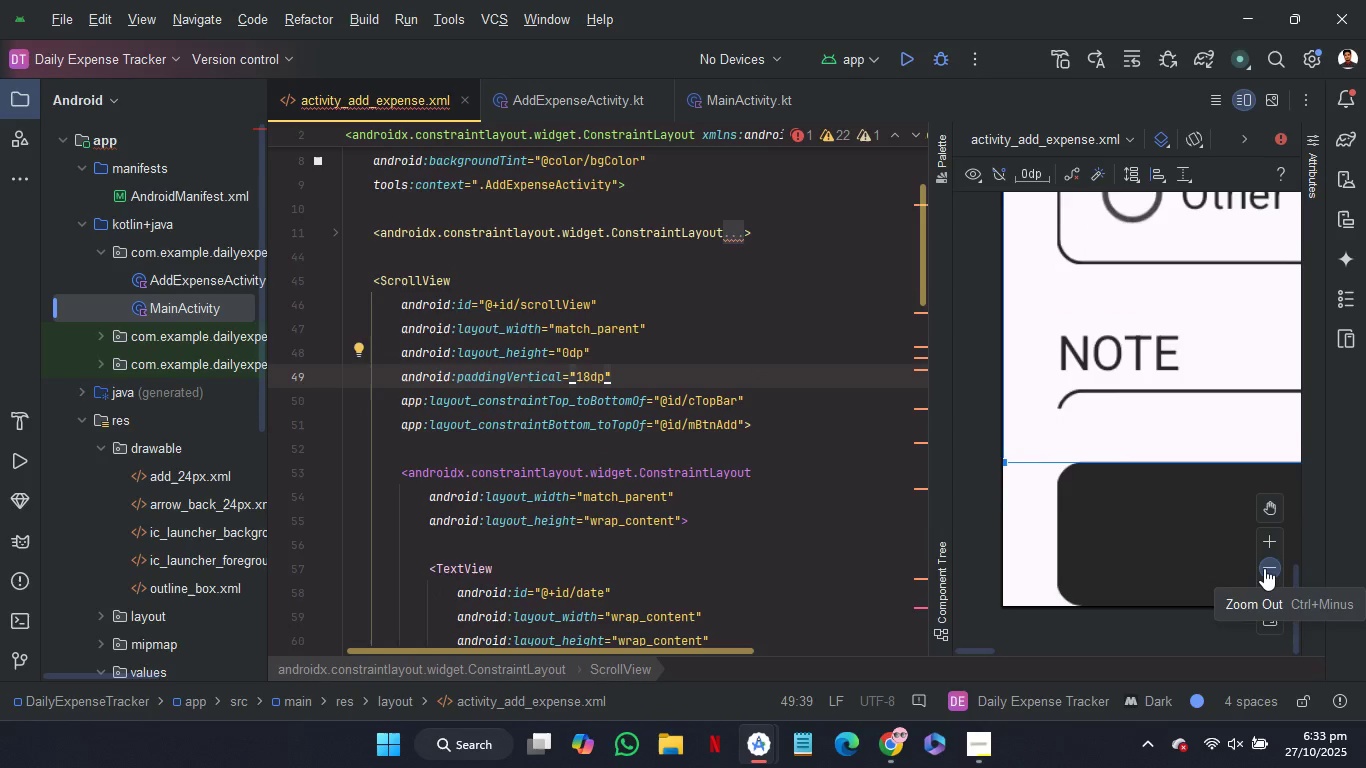 
double_click([1264, 568])
 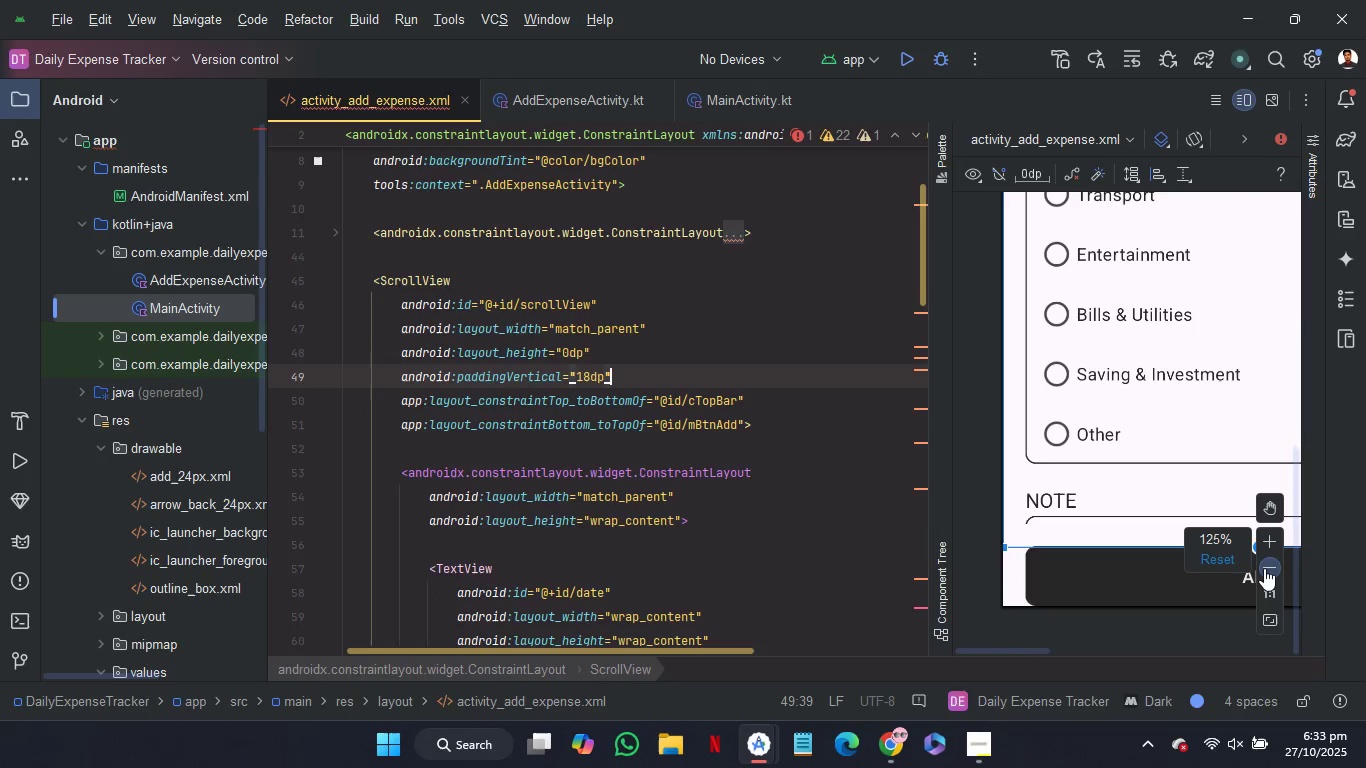 
triple_click([1264, 568])
 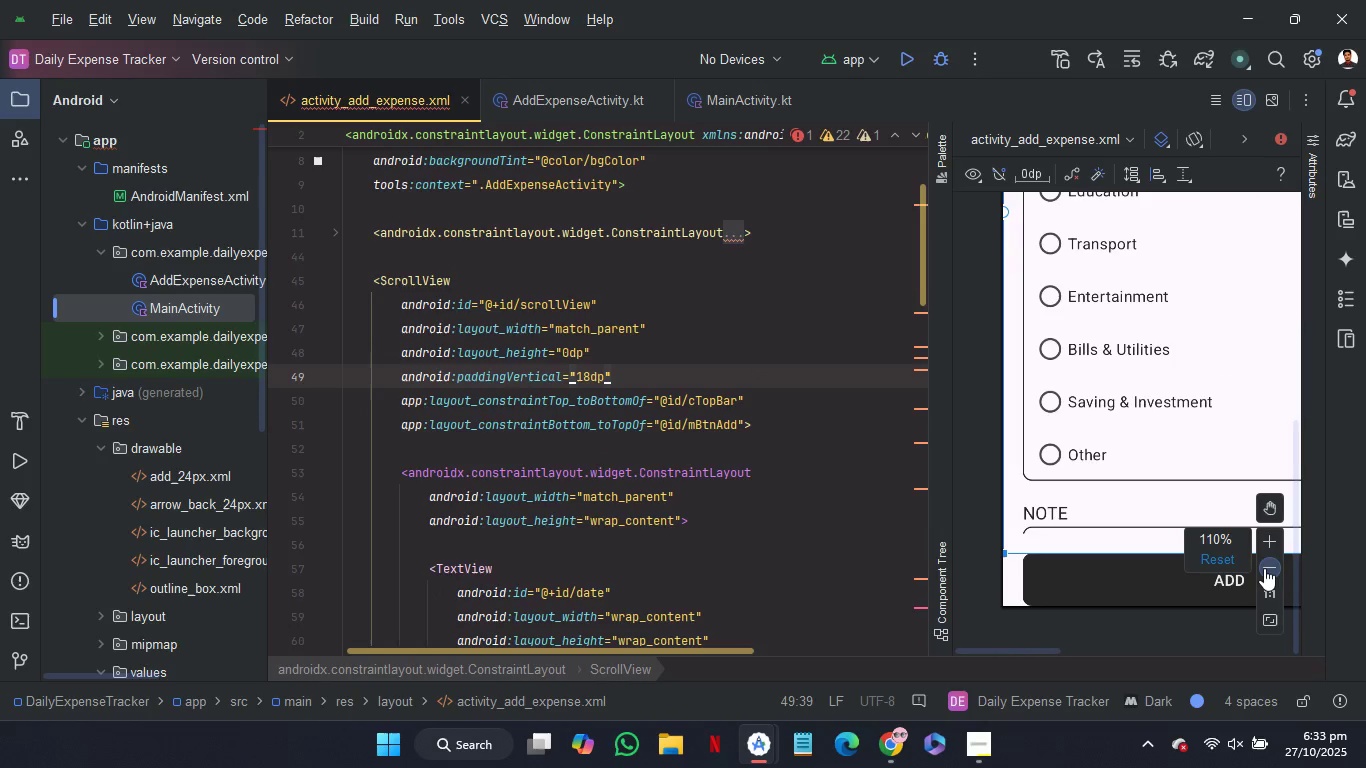 
double_click([1264, 568])
 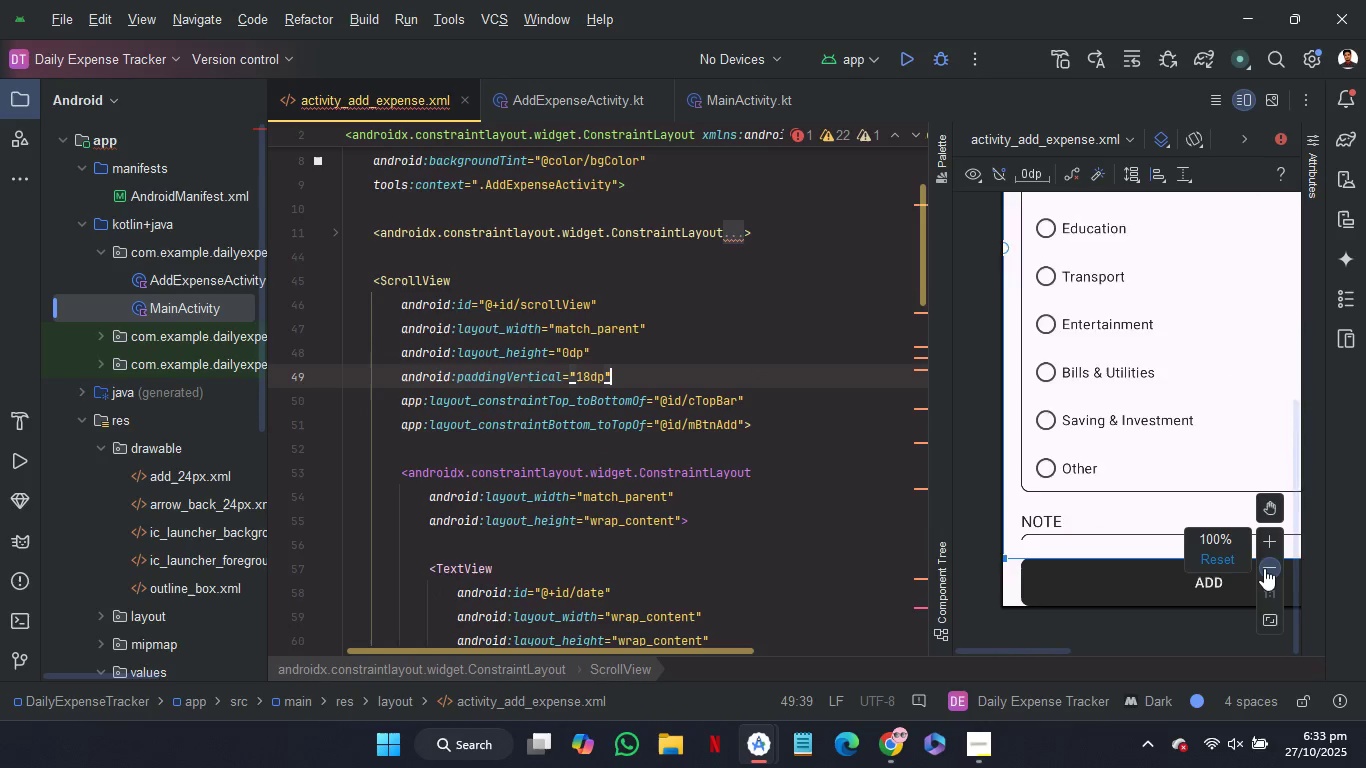 
triple_click([1264, 568])
 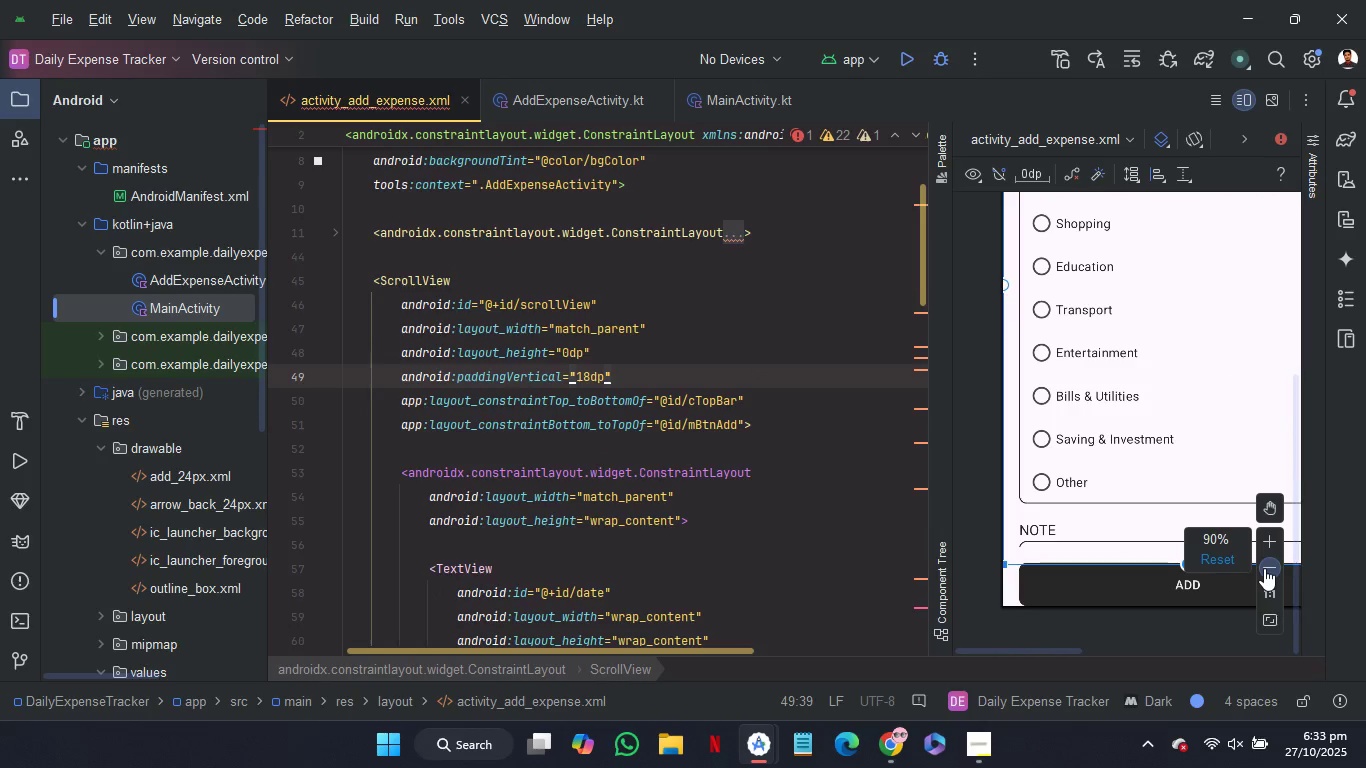 
left_click([1264, 568])
 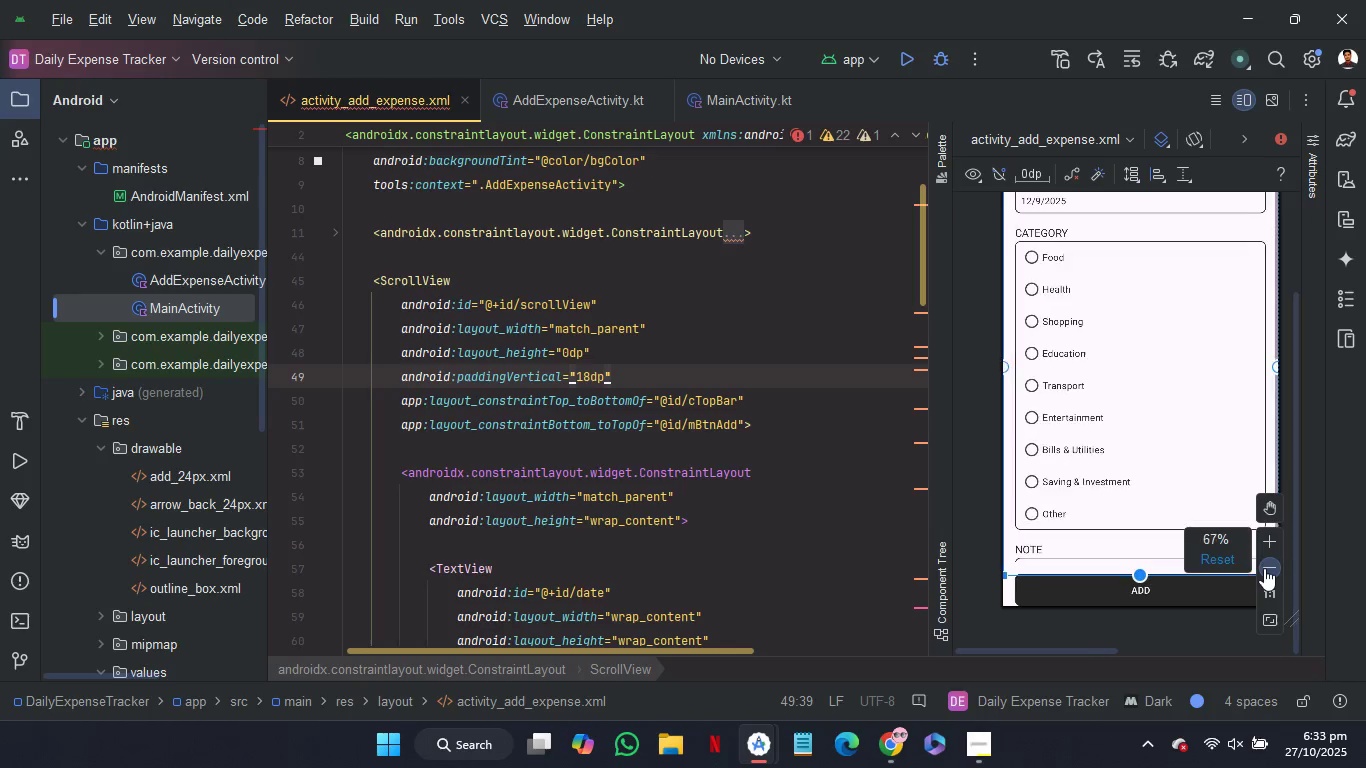 
left_click([1264, 568])
 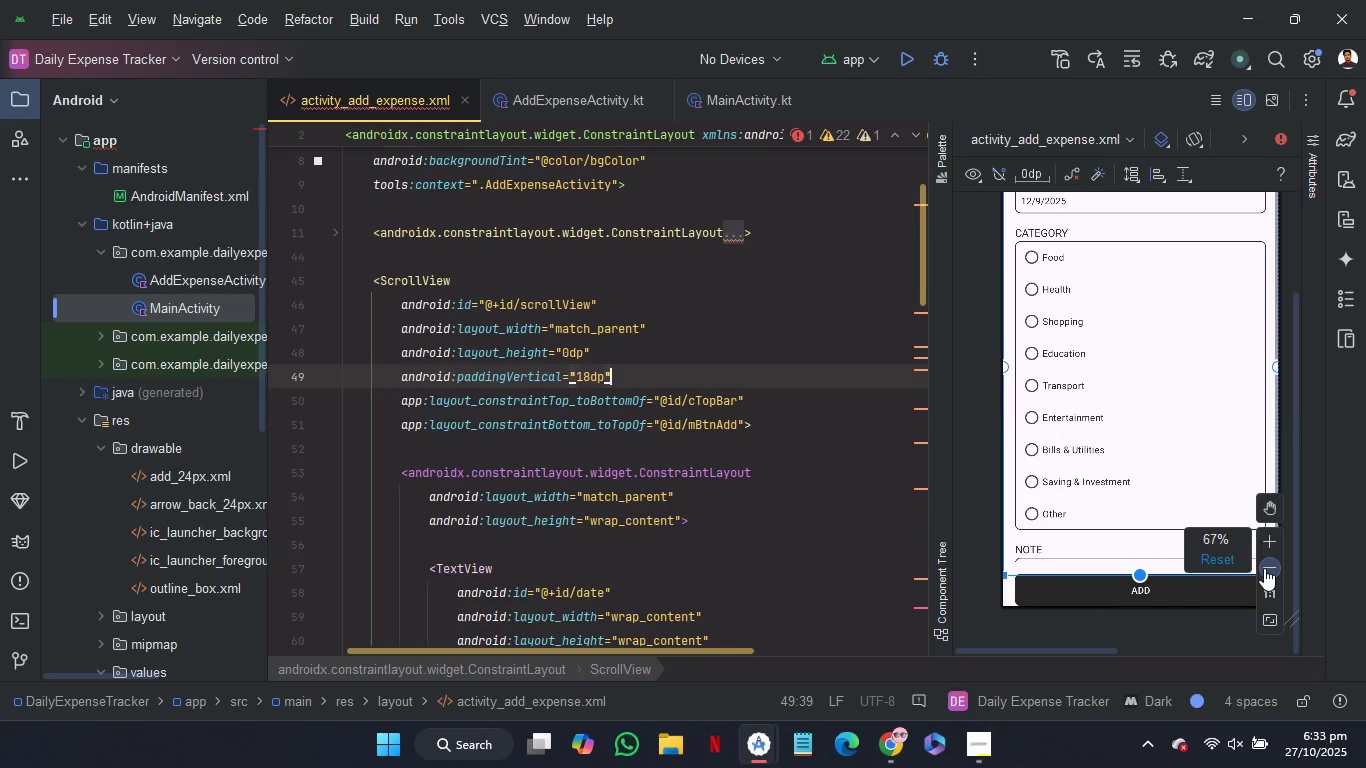 
left_click([1264, 568])
 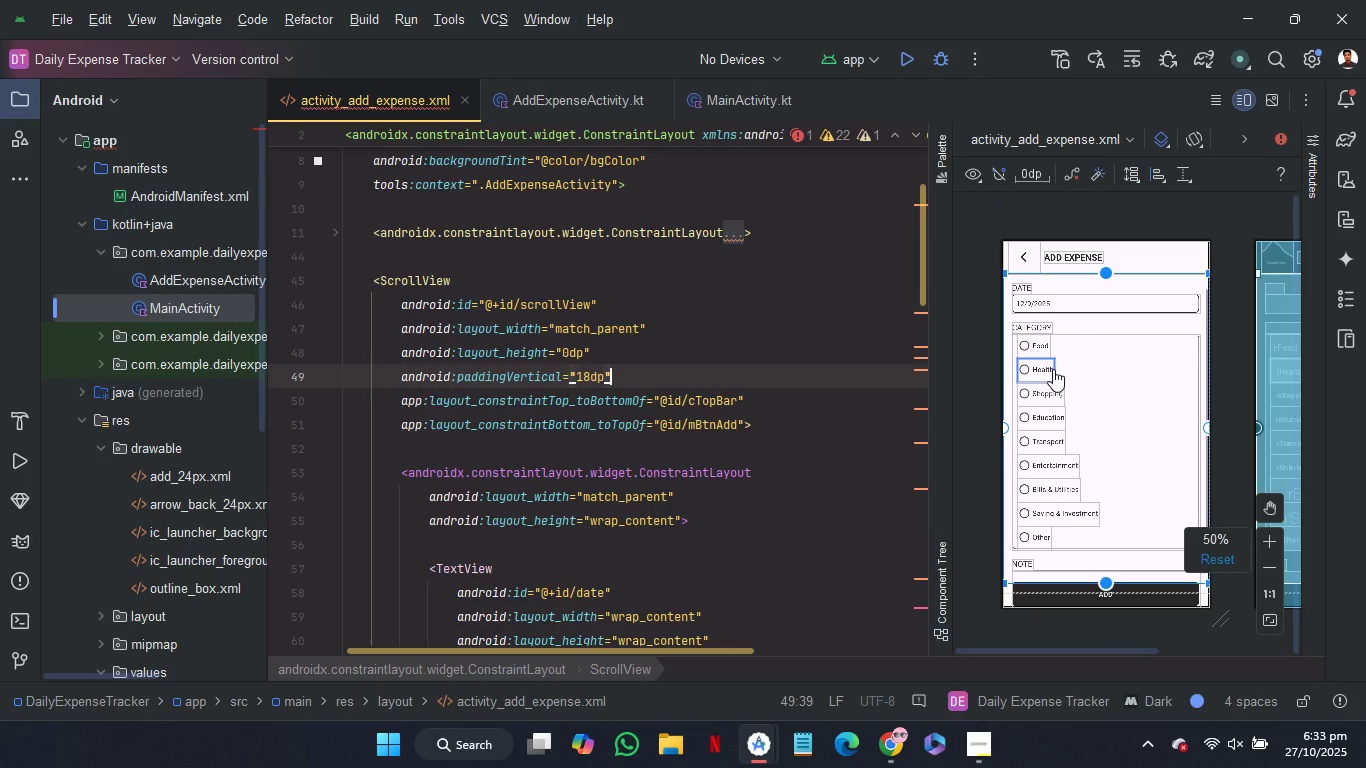 
scroll: coordinate [1107, 449], scroll_direction: down, amount: 12.0
 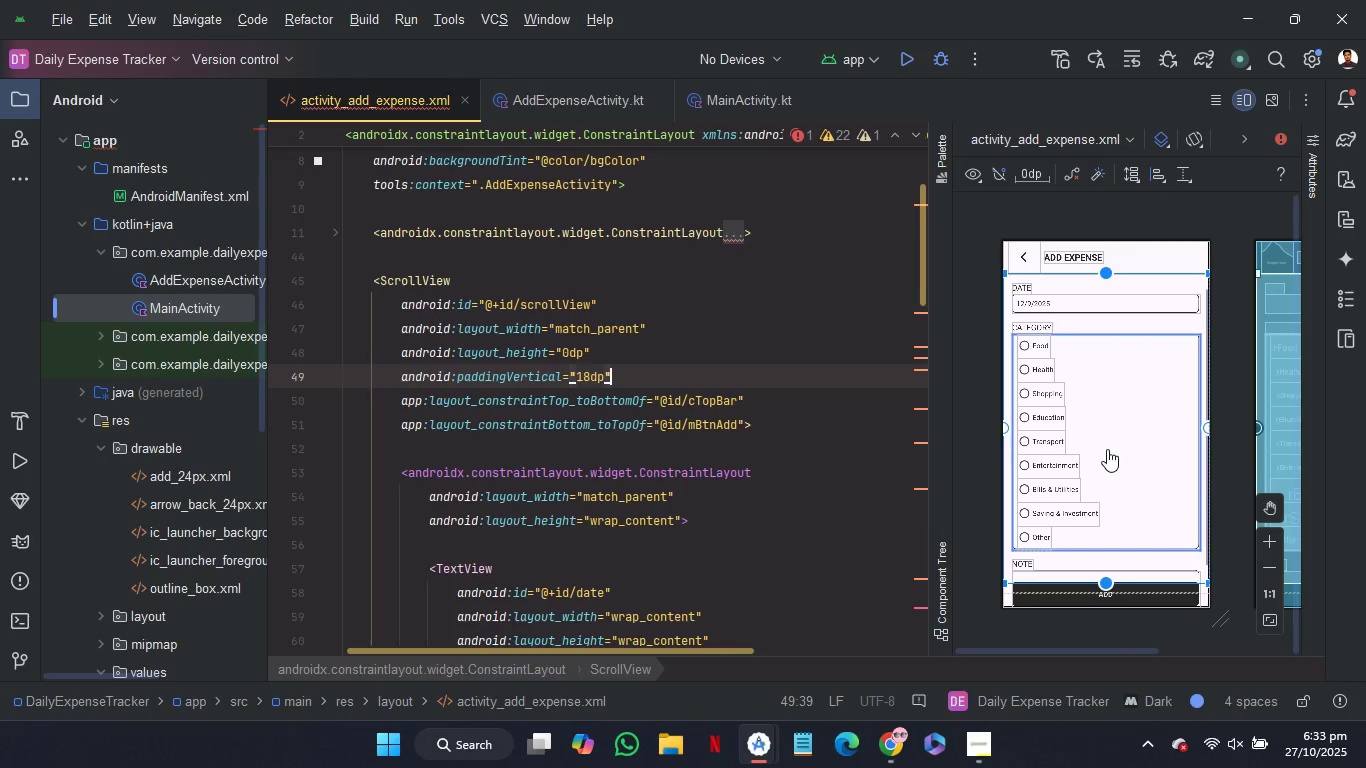 
mouse_move([735, 464])
 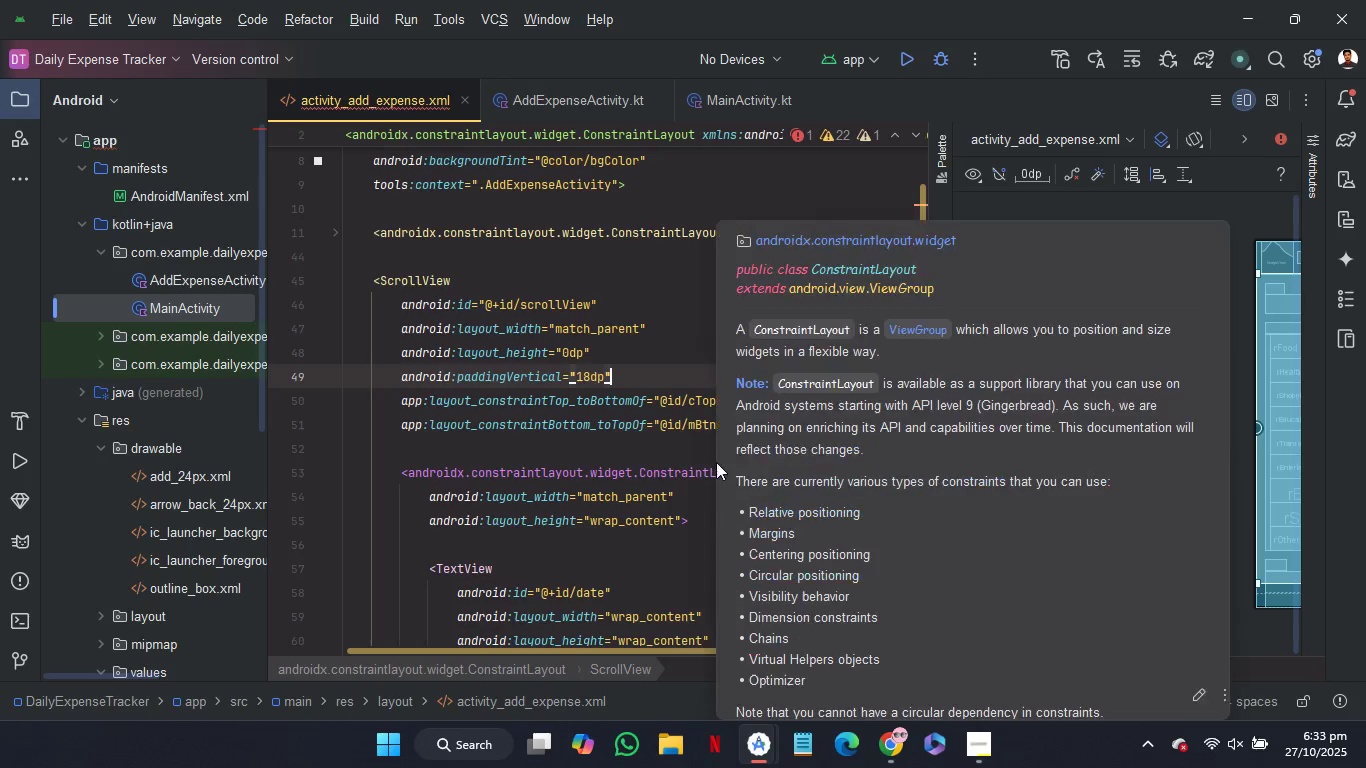 
wait(10.41)
 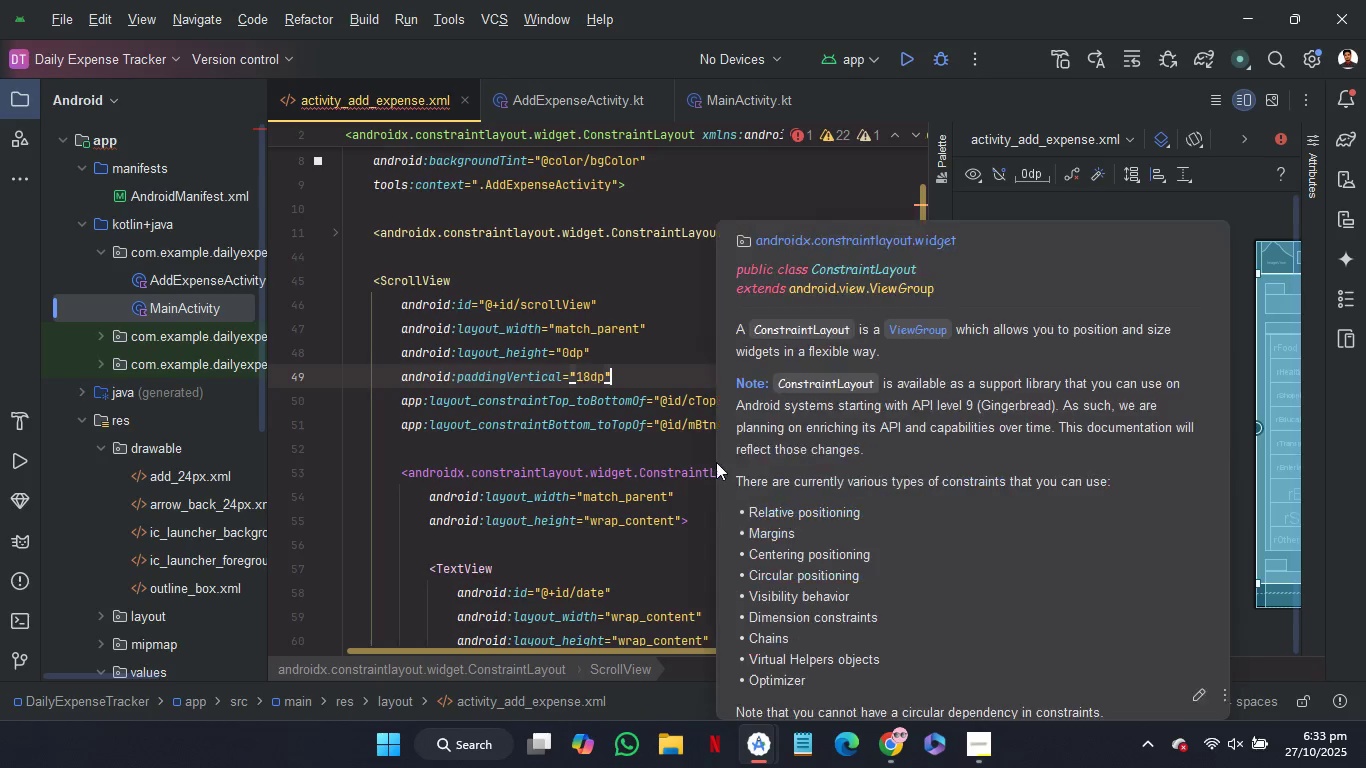 
left_click([1040, 599])
 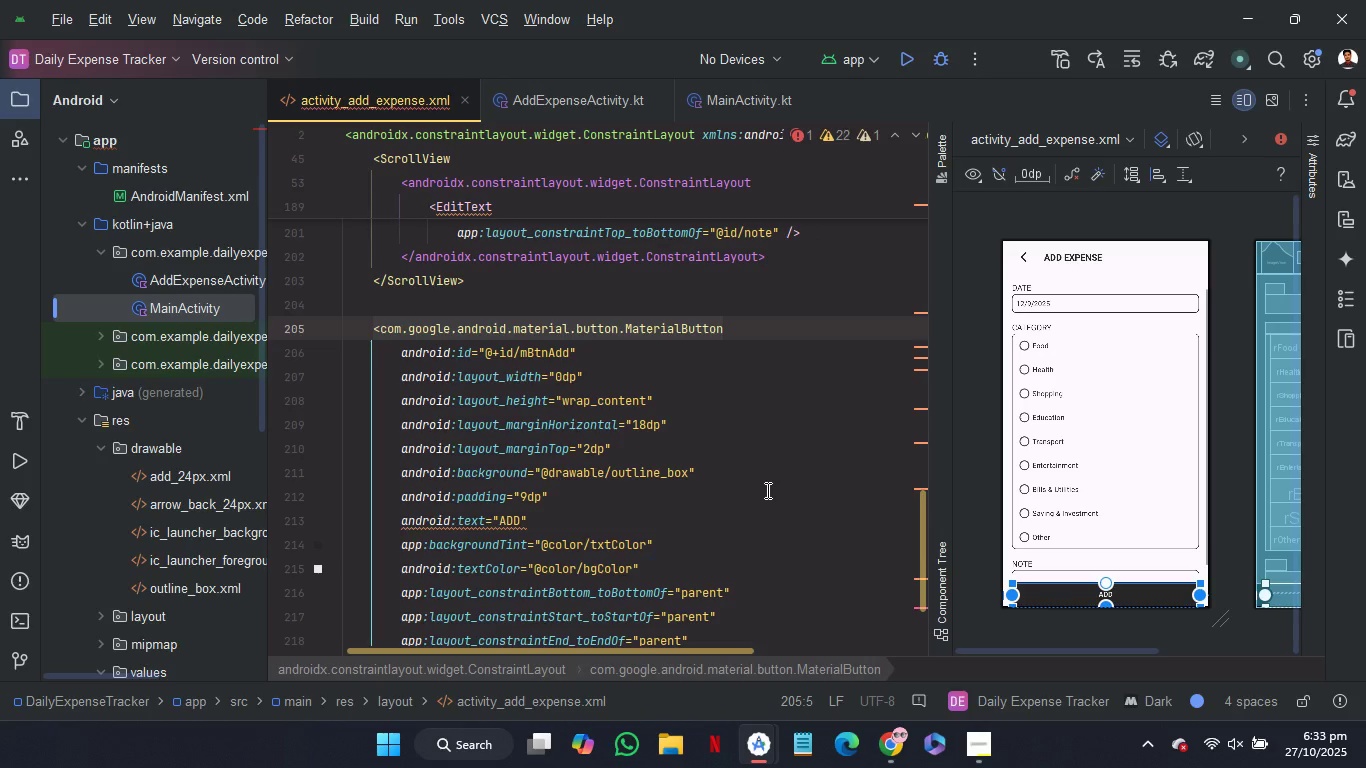 
scroll: coordinate [766, 490], scroll_direction: down, amount: 2.0
 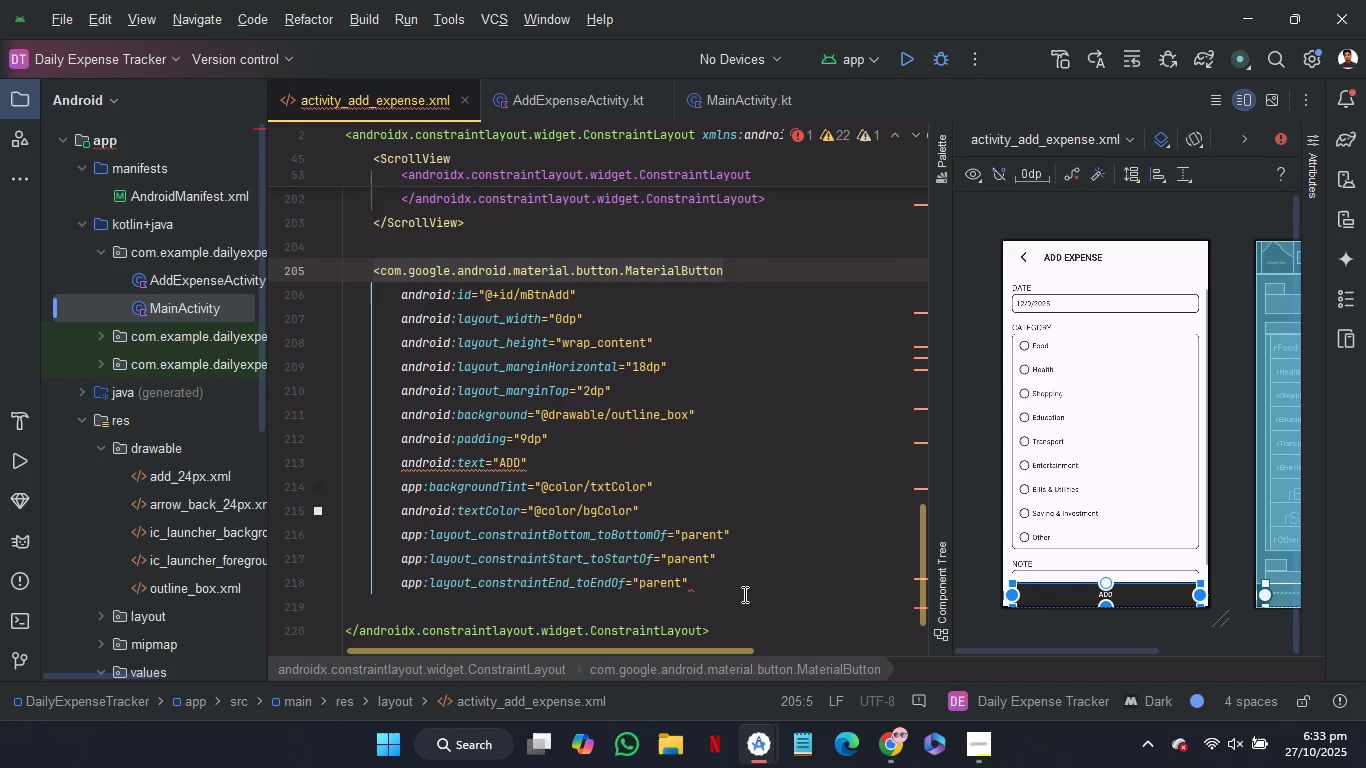 
left_click([749, 586])
 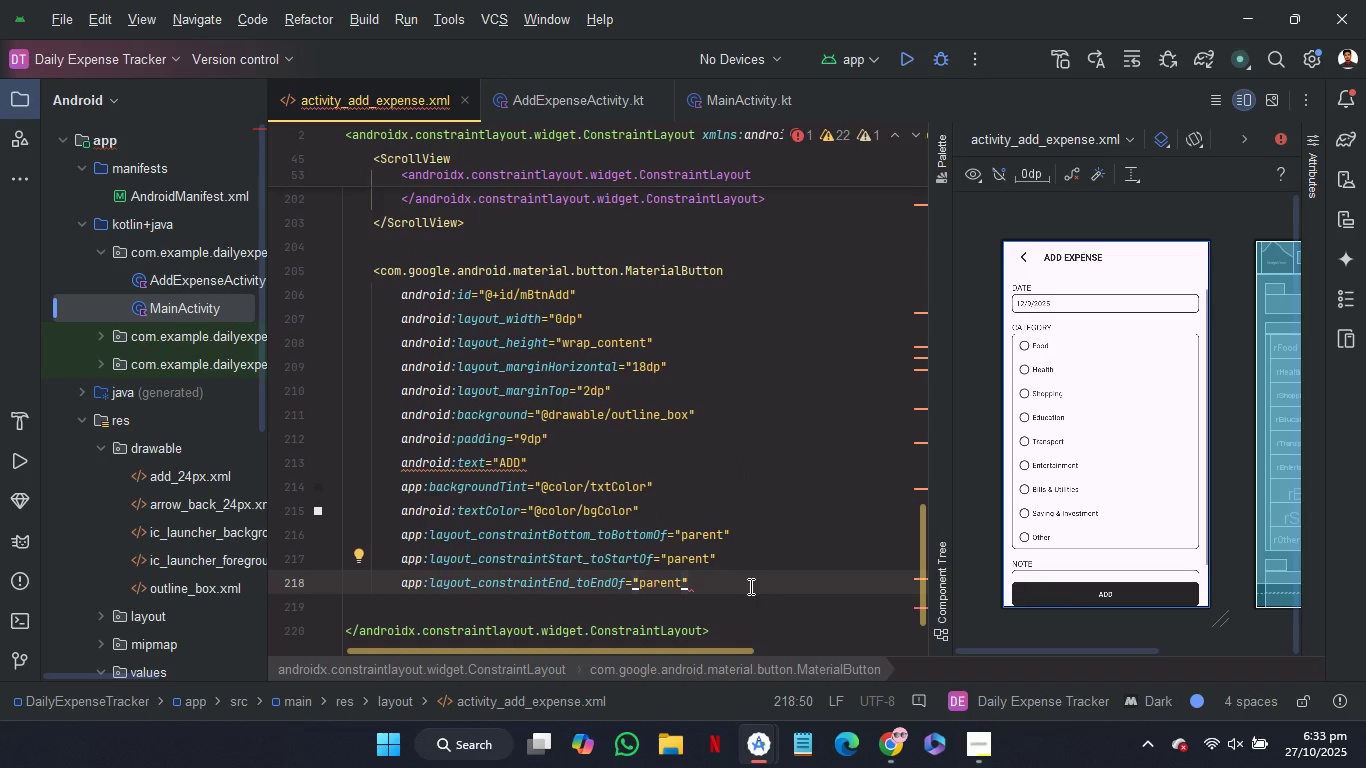 
key(Slash)
 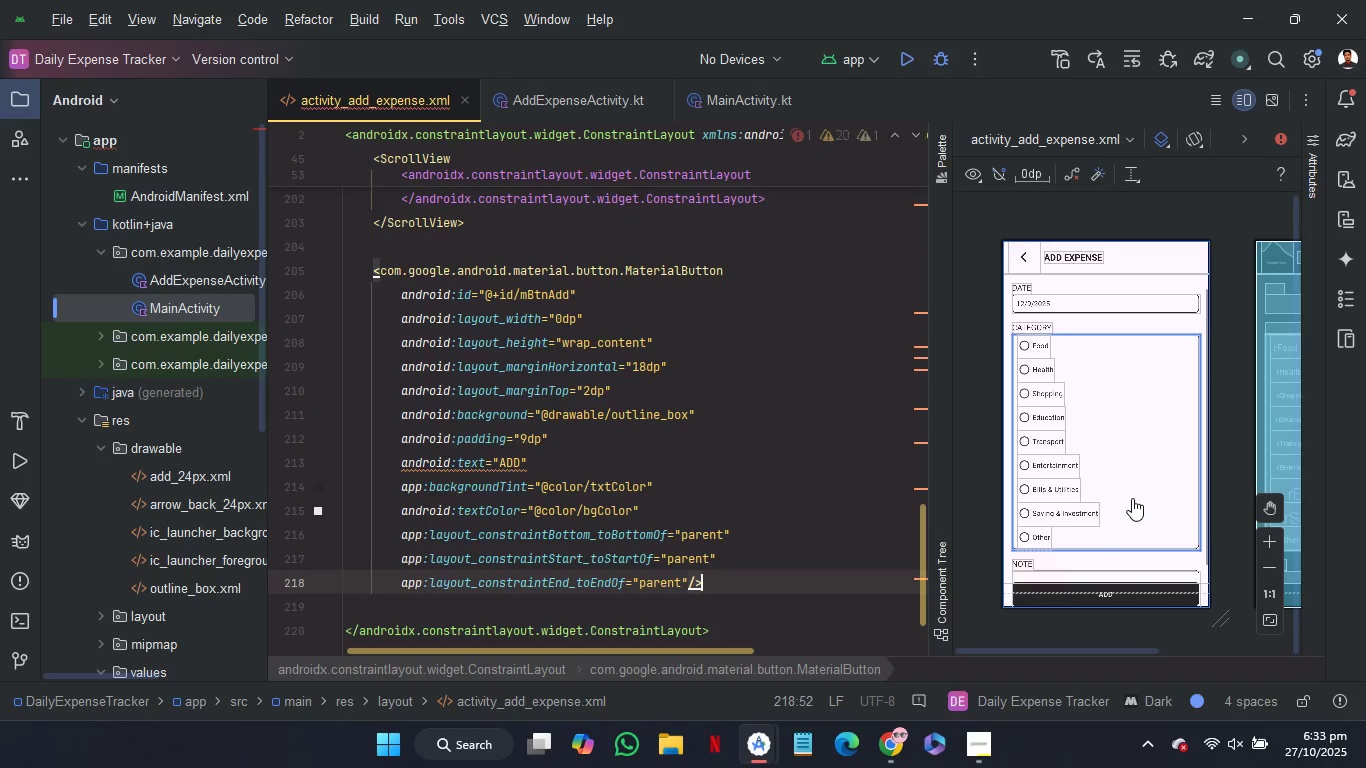 
scroll: coordinate [1087, 359], scroll_direction: down, amount: 6.0
 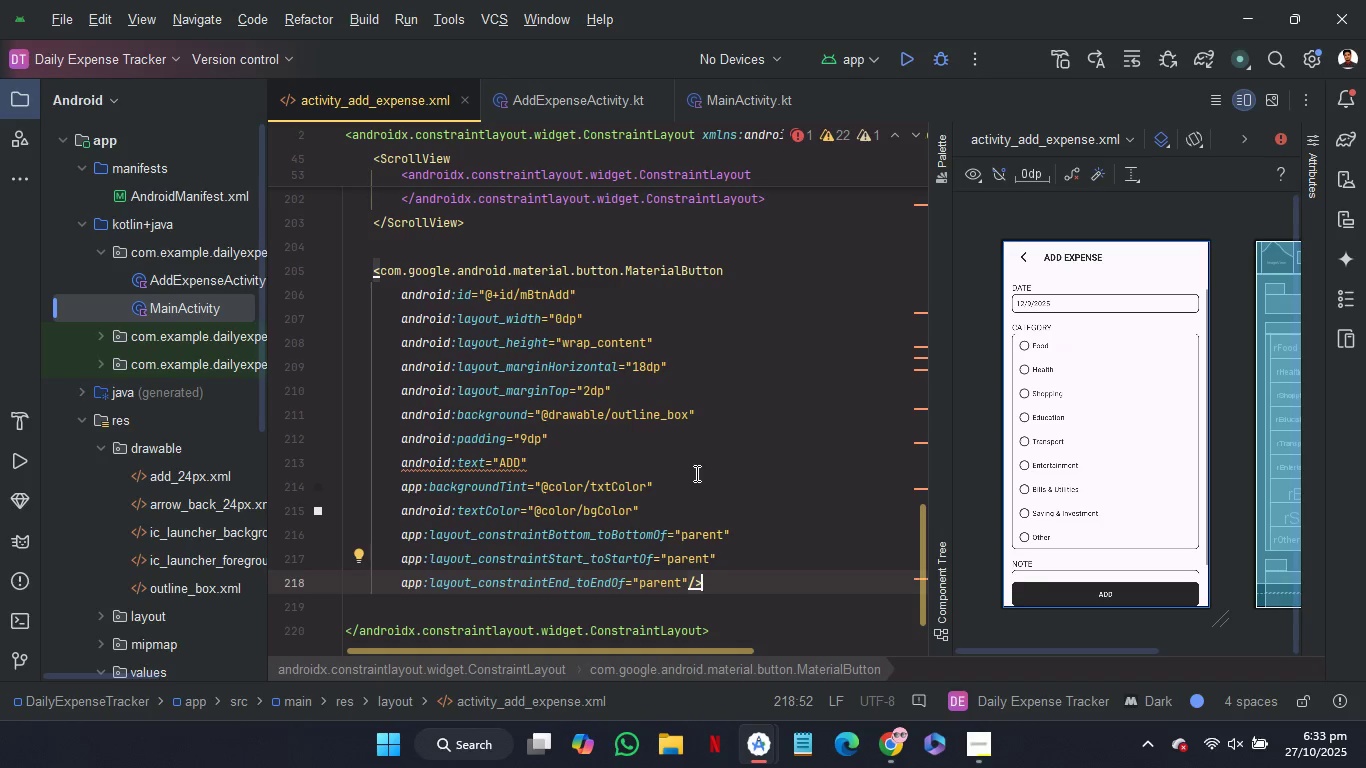 
scroll: coordinate [1098, 470], scroll_direction: up, amount: 10.0
 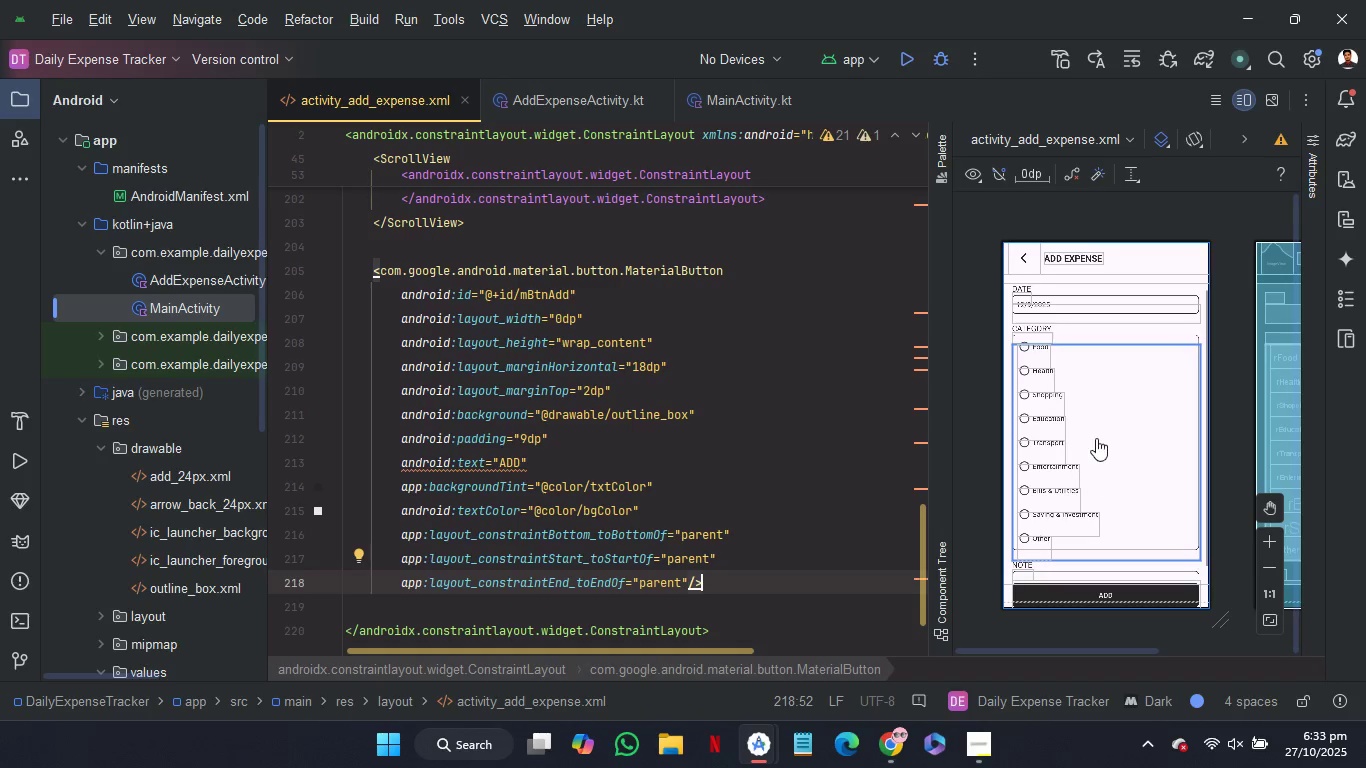 
scroll: coordinate [1097, 438], scroll_direction: down, amount: 5.0
 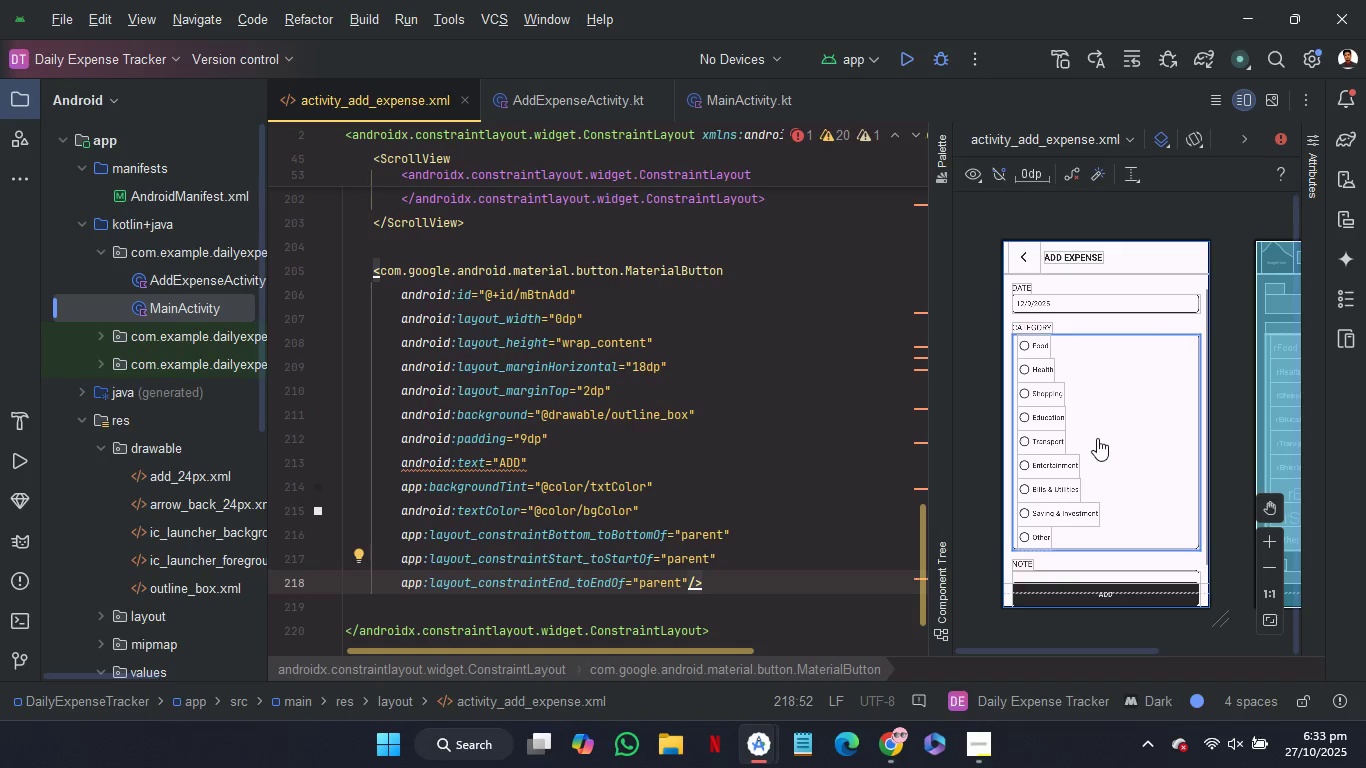 
scroll: coordinate [1097, 438], scroll_direction: up, amount: 10.0
 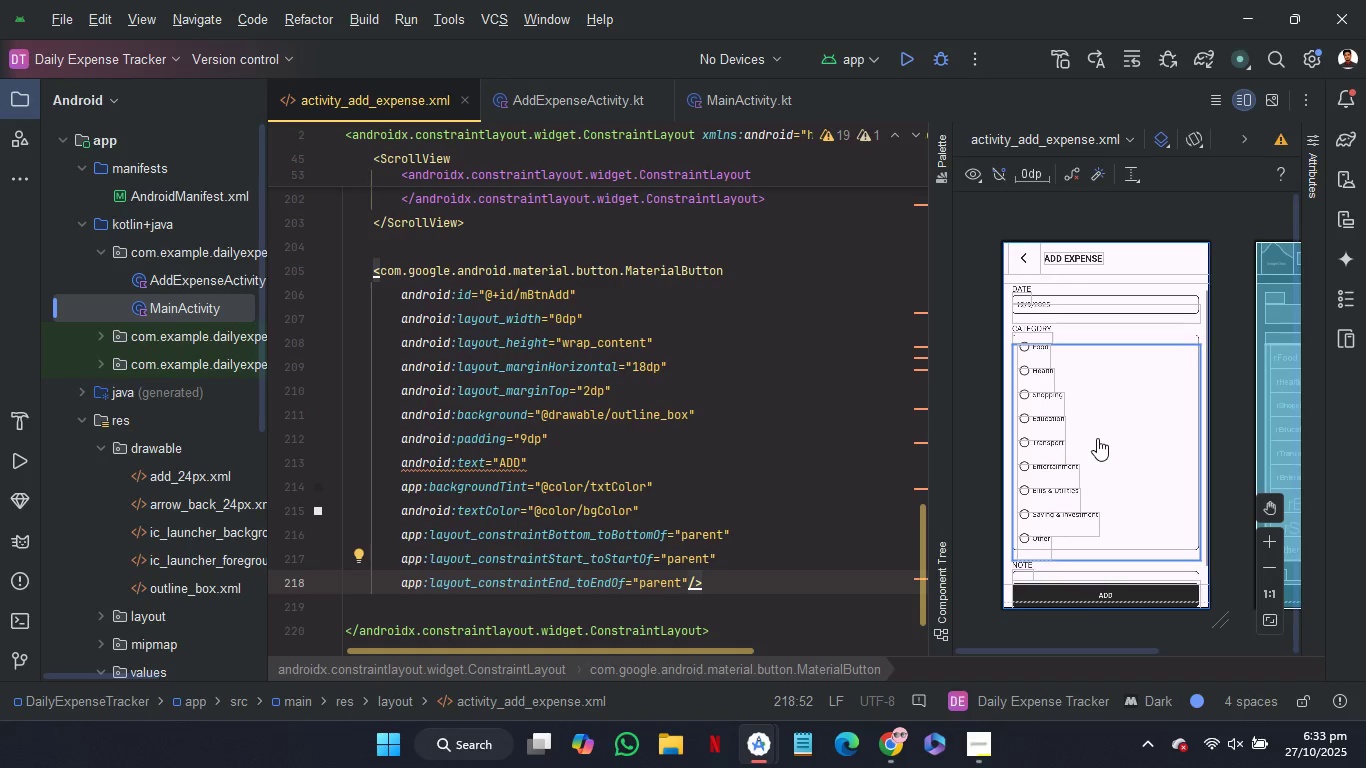 
scroll: coordinate [1097, 438], scroll_direction: down, amount: 8.0
 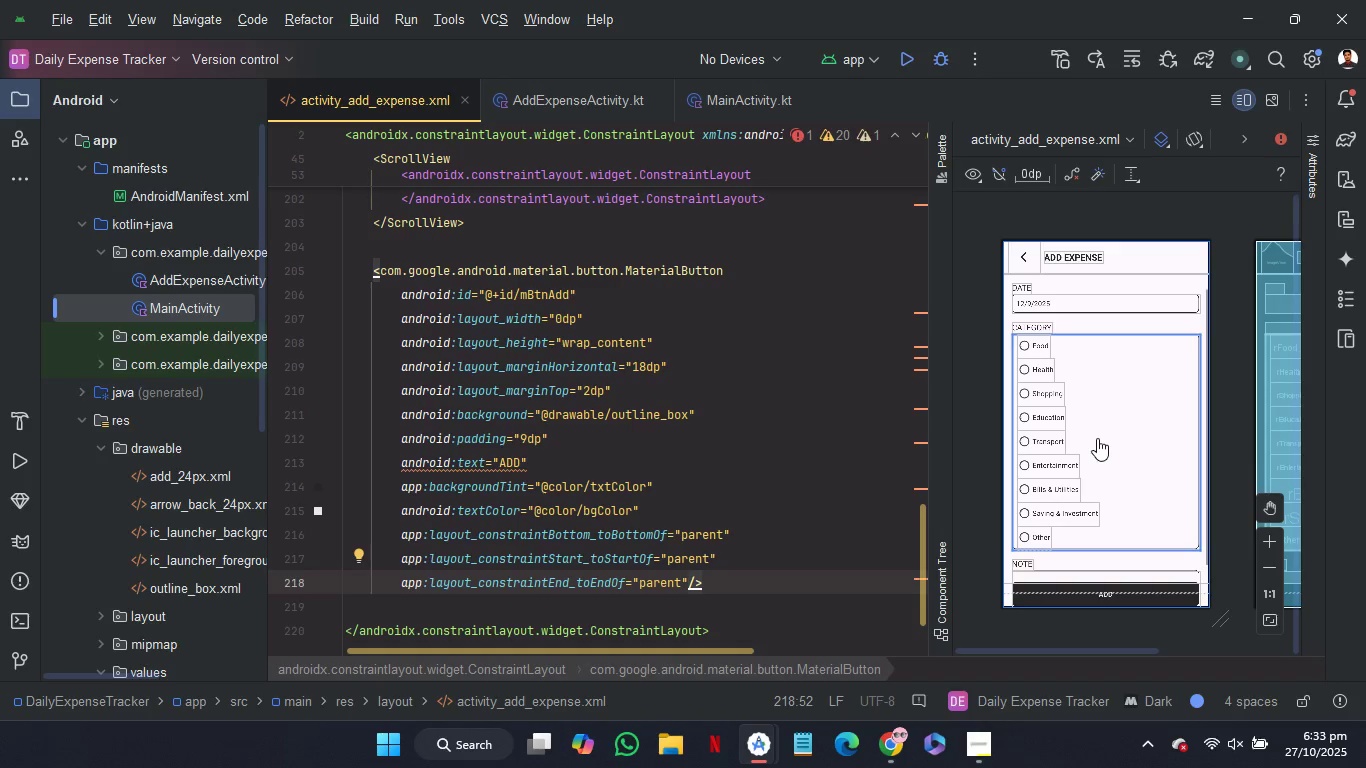 
scroll: coordinate [1097, 438], scroll_direction: up, amount: 9.0
 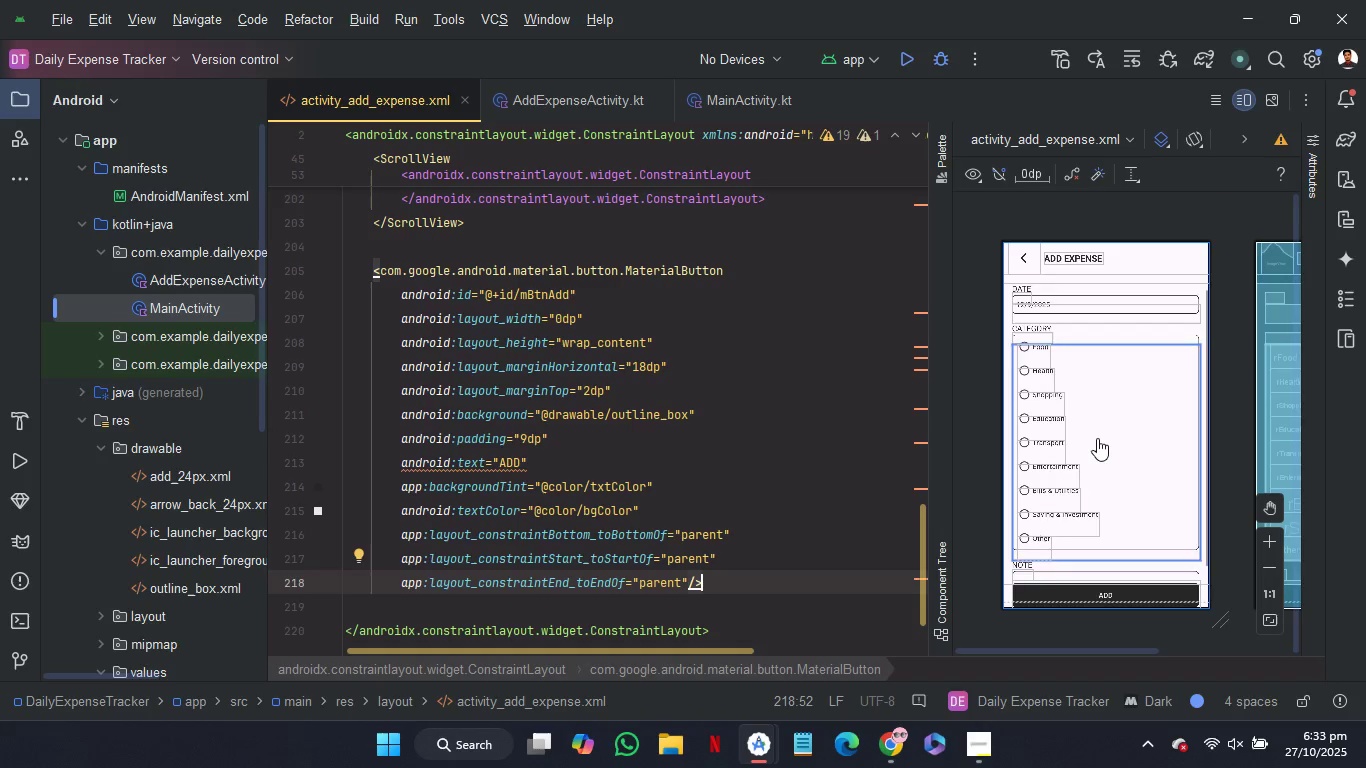 
scroll: coordinate [1097, 438], scroll_direction: down, amount: 10.0
 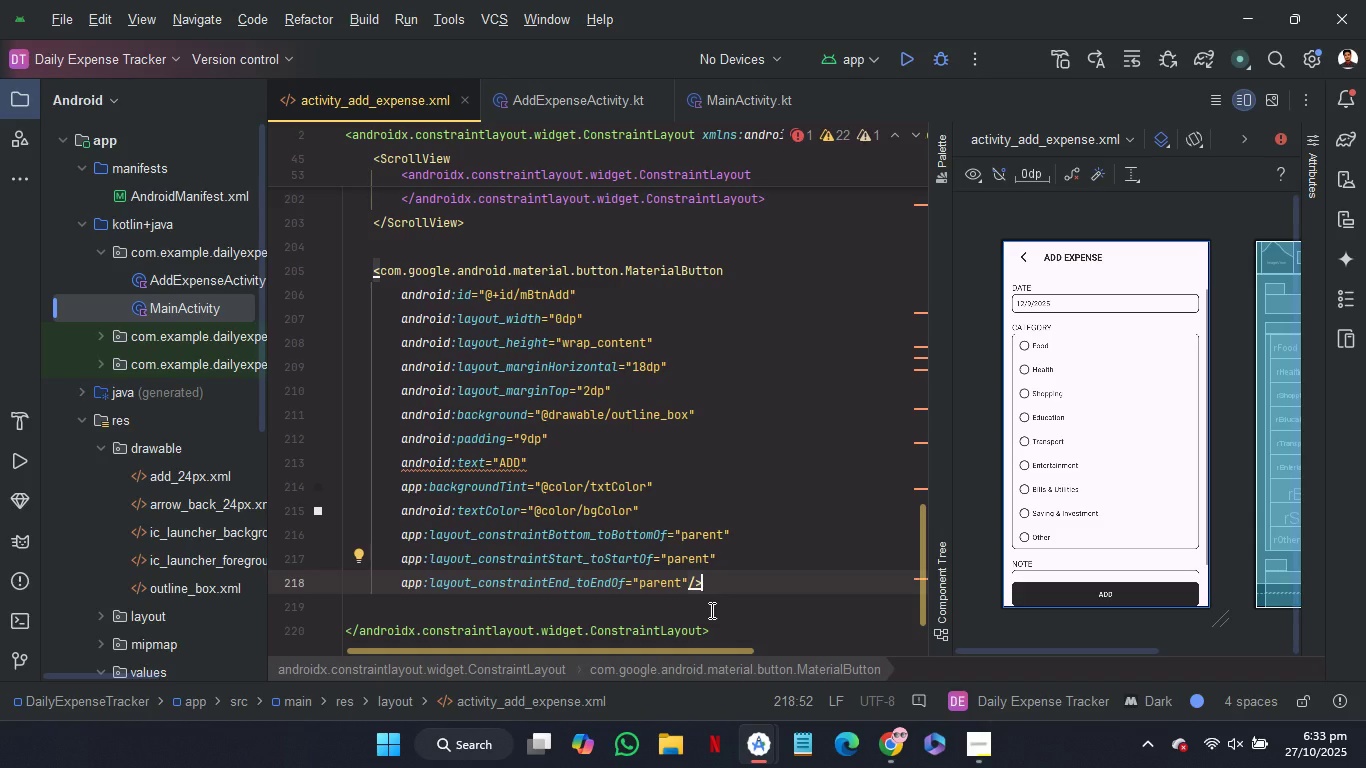 
left_click([710, 610])
 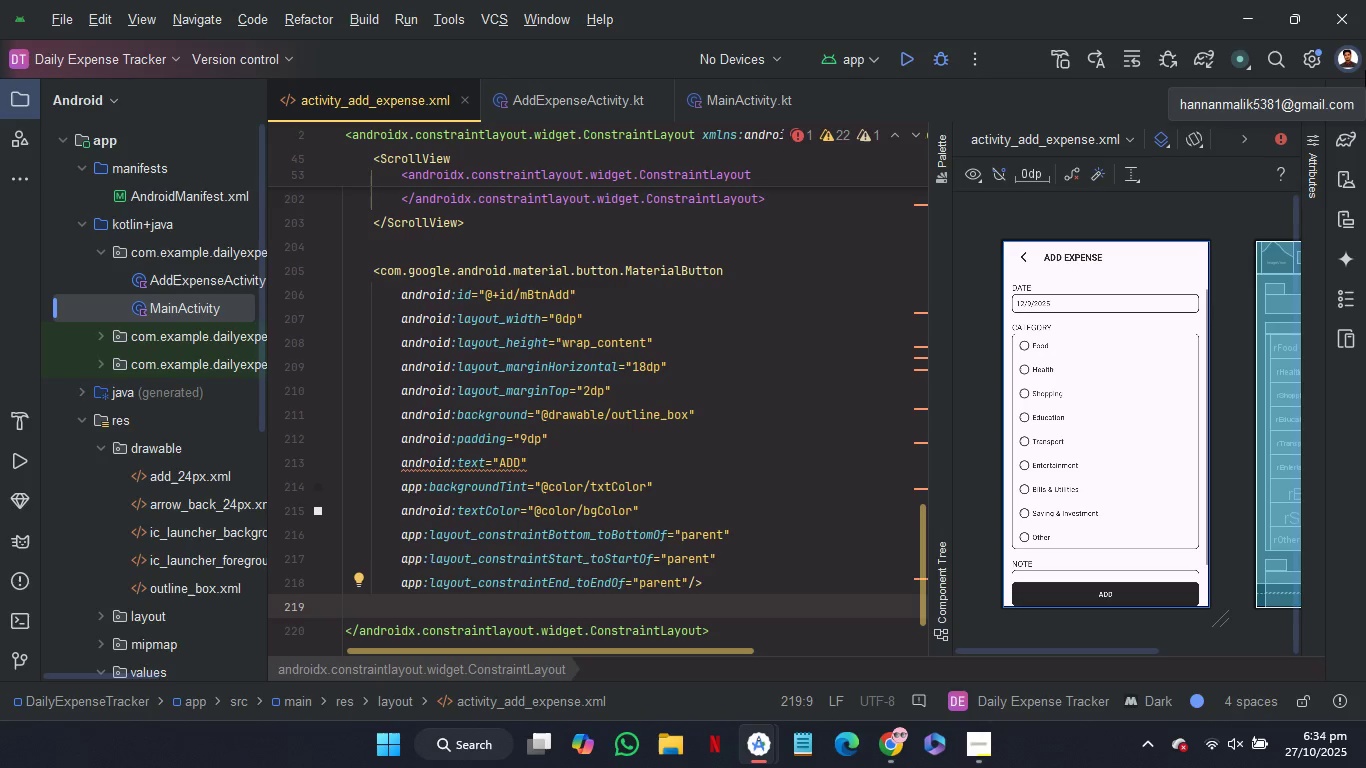 
wait(13.65)
 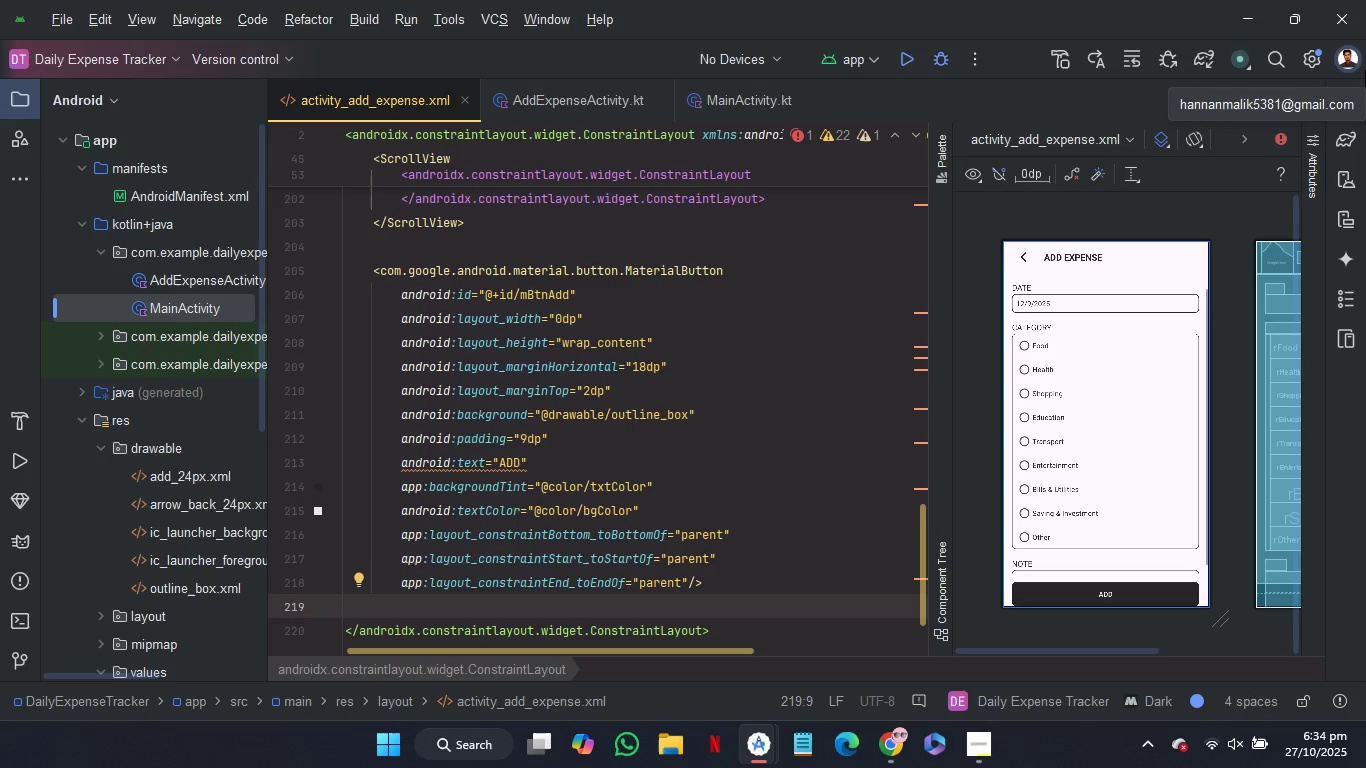 
scroll: coordinate [1103, 445], scroll_direction: up, amount: 16.0
 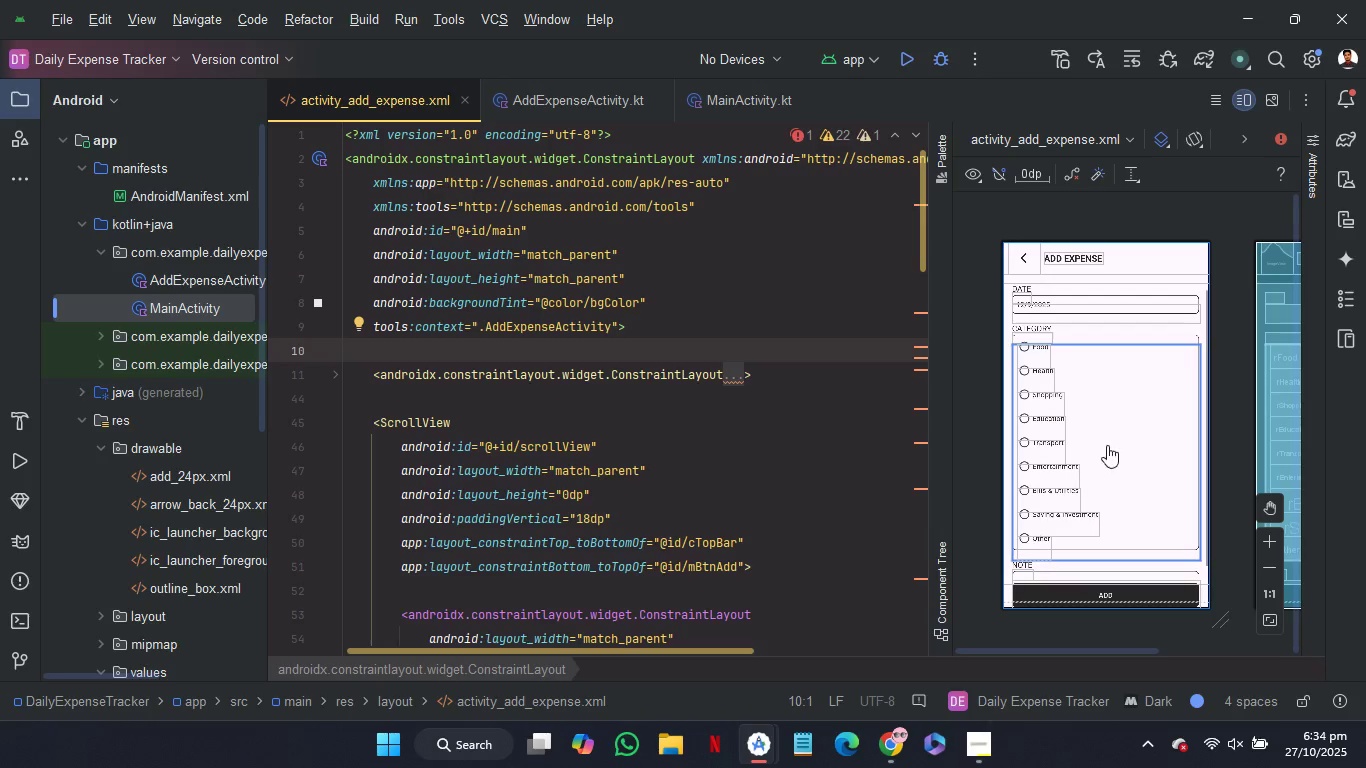 
scroll: coordinate [1107, 447], scroll_direction: down, amount: 3.0
 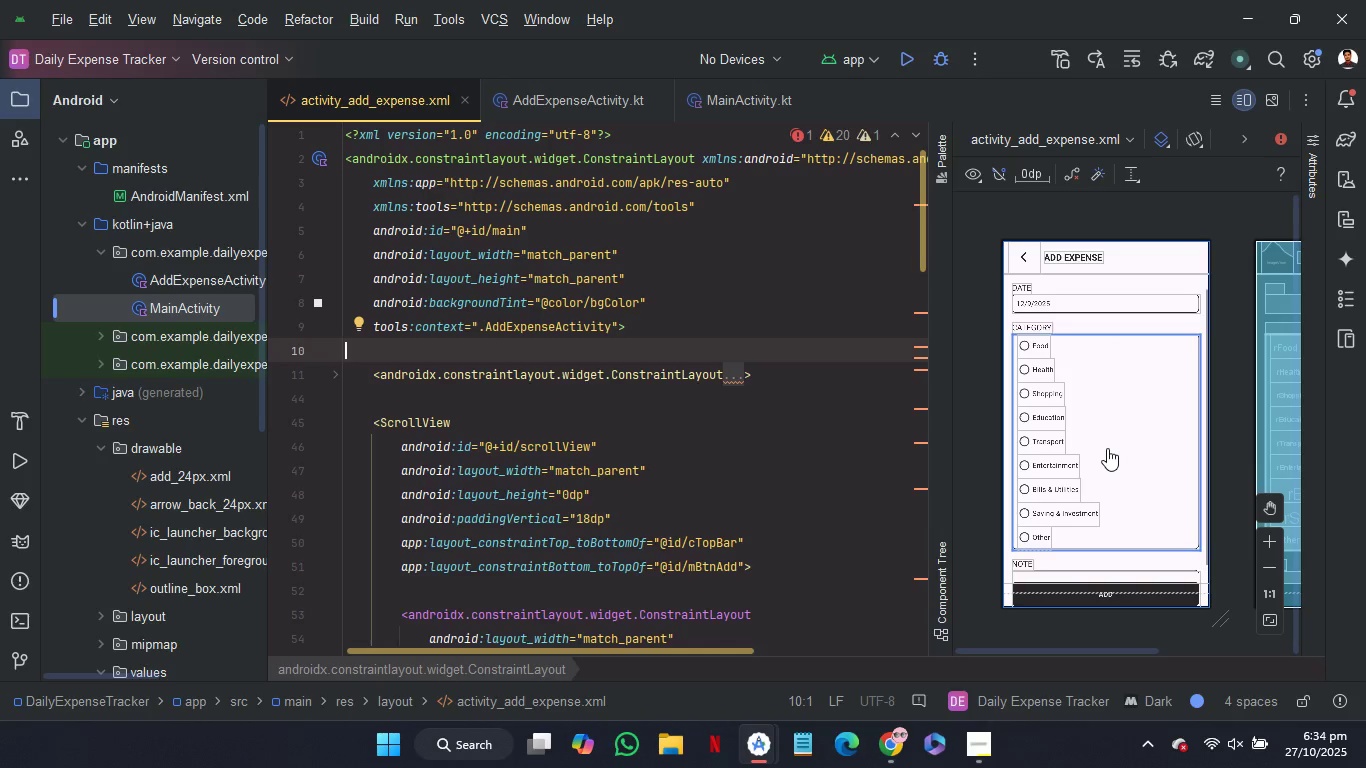 
scroll: coordinate [1111, 450], scroll_direction: none, amount: 0.0
 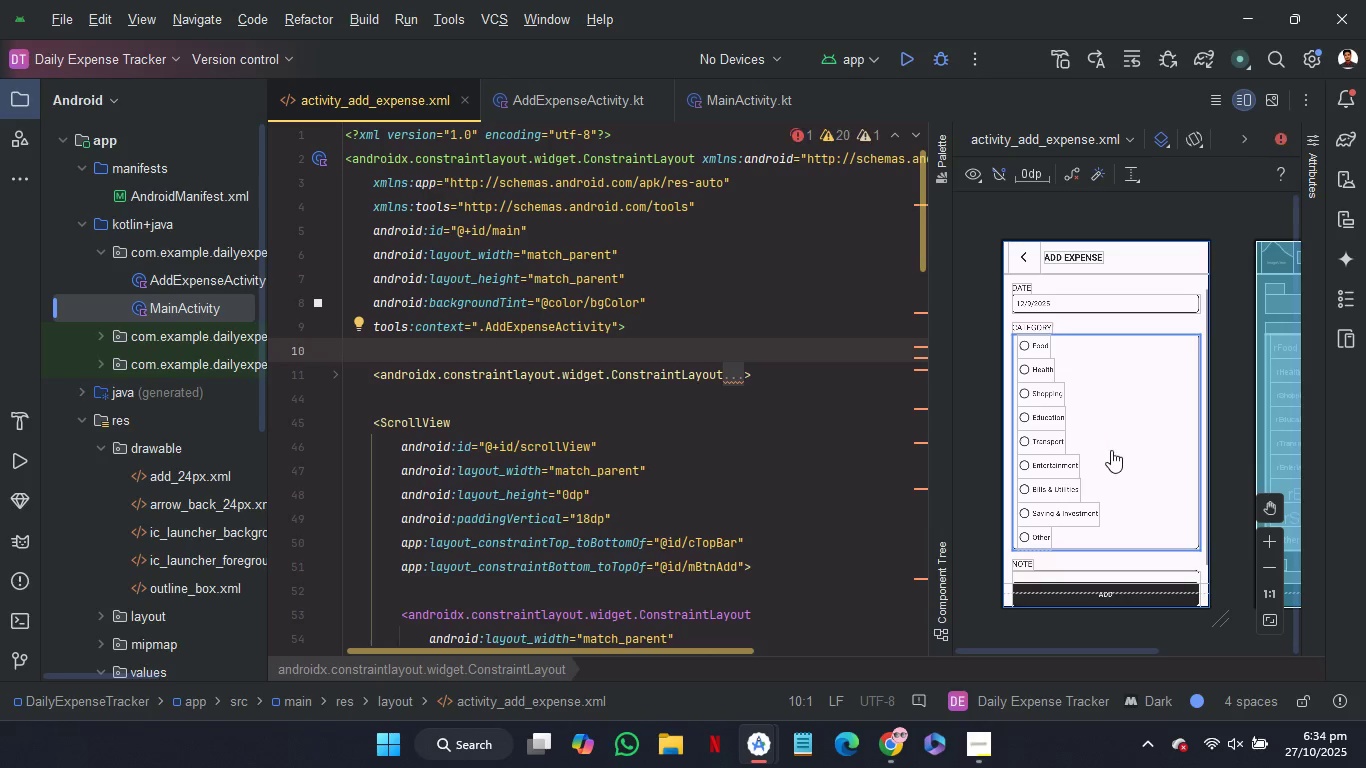 
scroll: coordinate [1111, 450], scroll_direction: up, amount: 2.0
 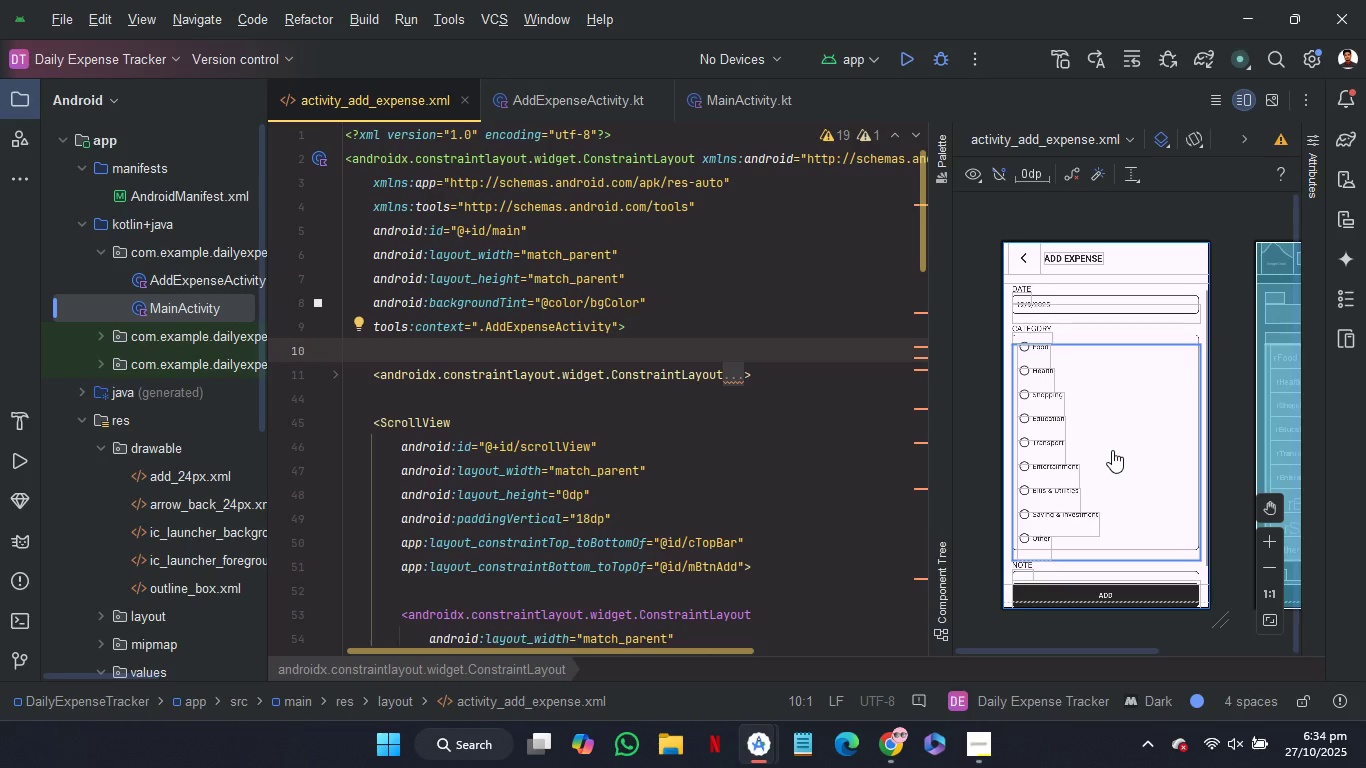 
scroll: coordinate [1112, 451], scroll_direction: down, amount: 2.0
 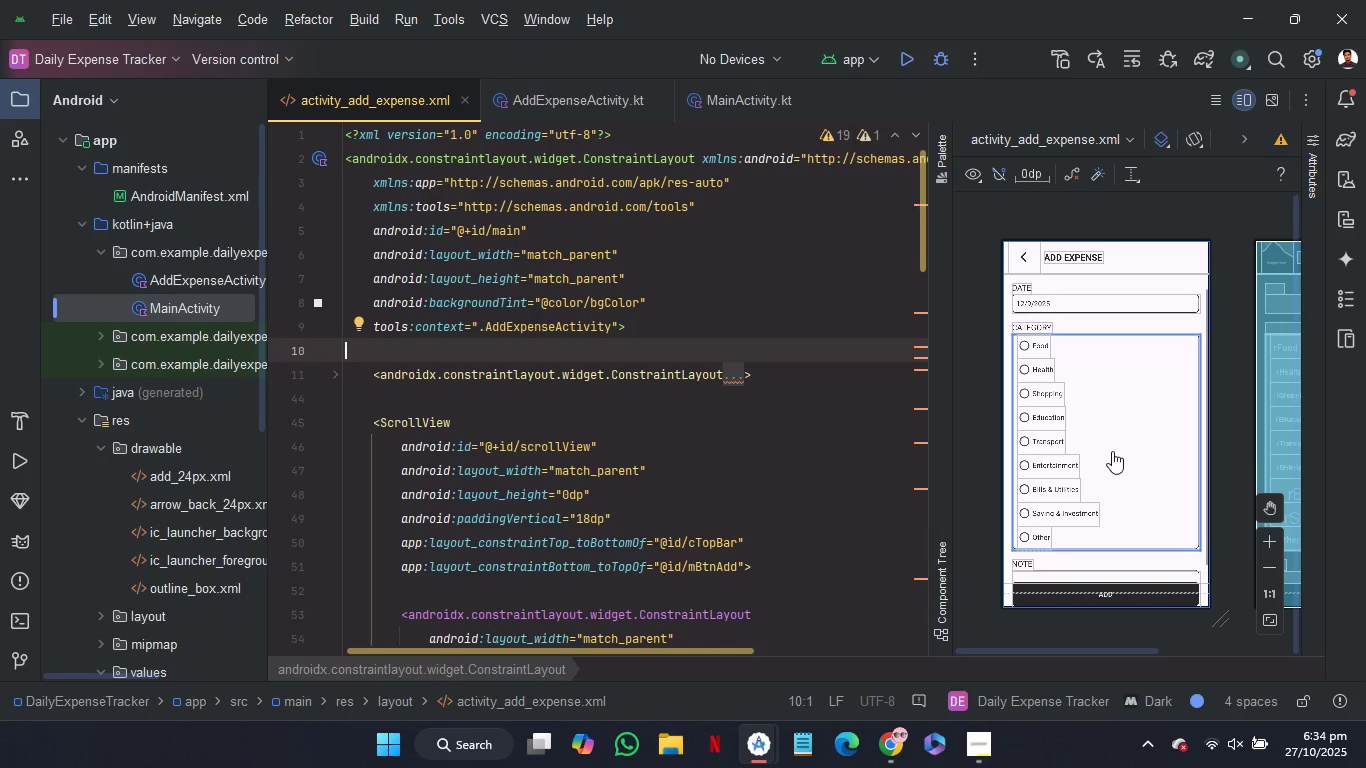 
scroll: coordinate [1112, 451], scroll_direction: up, amount: 2.0
 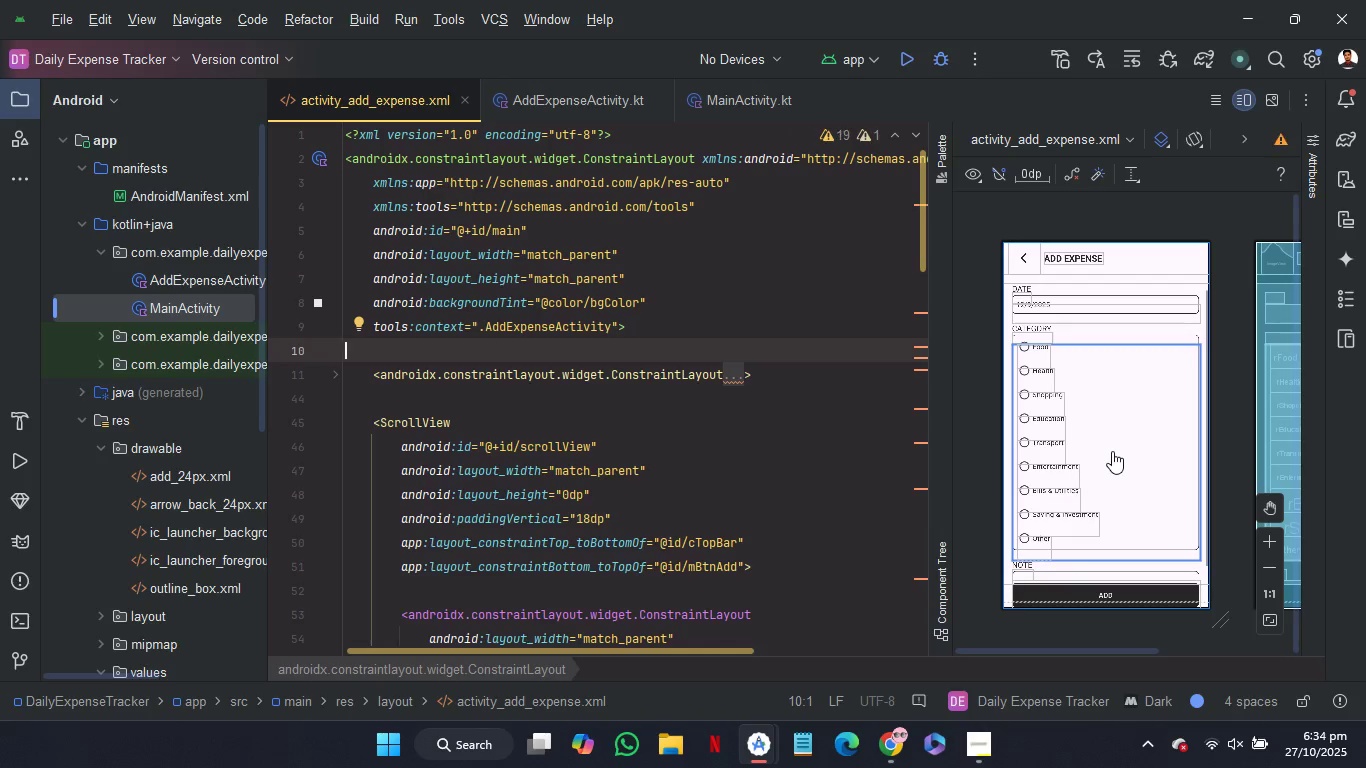 
scroll: coordinate [1113, 452], scroll_direction: down, amount: 3.0
 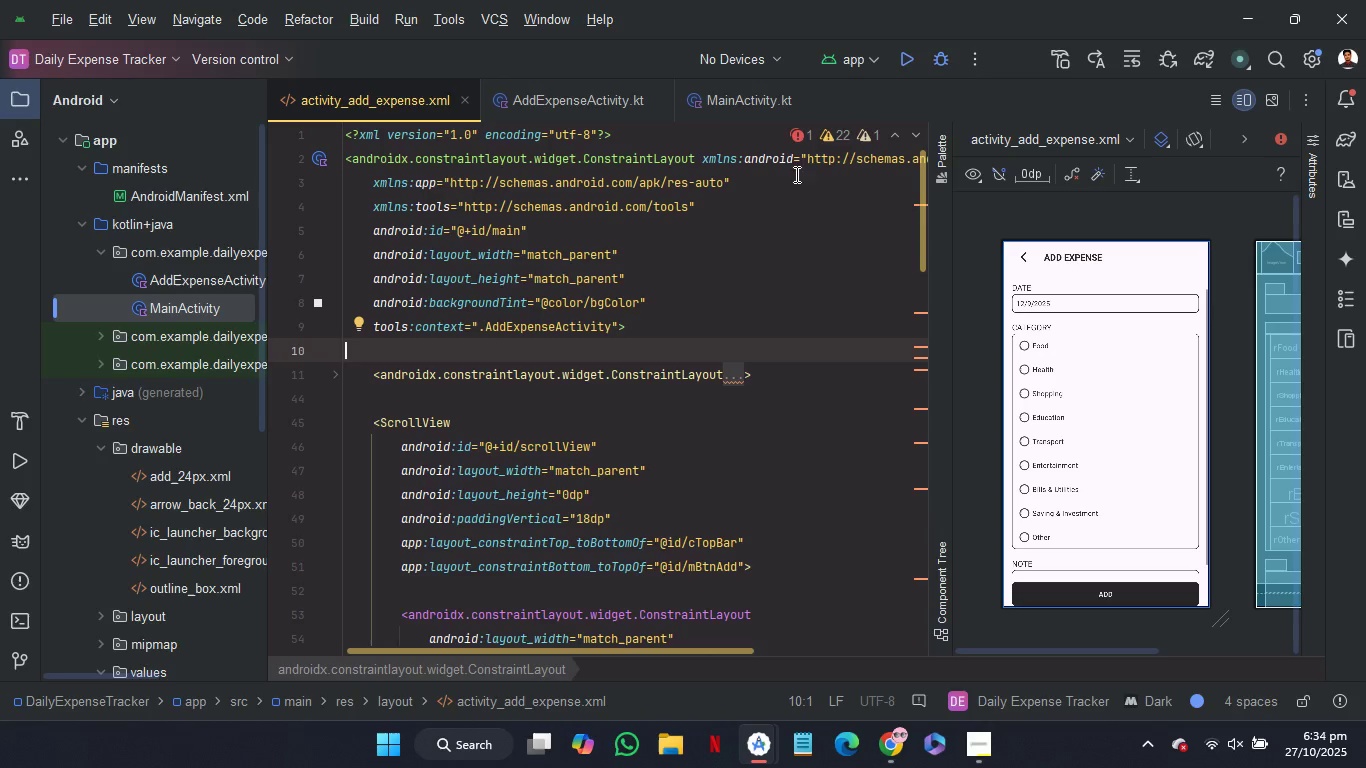 
left_click([803, 141])
 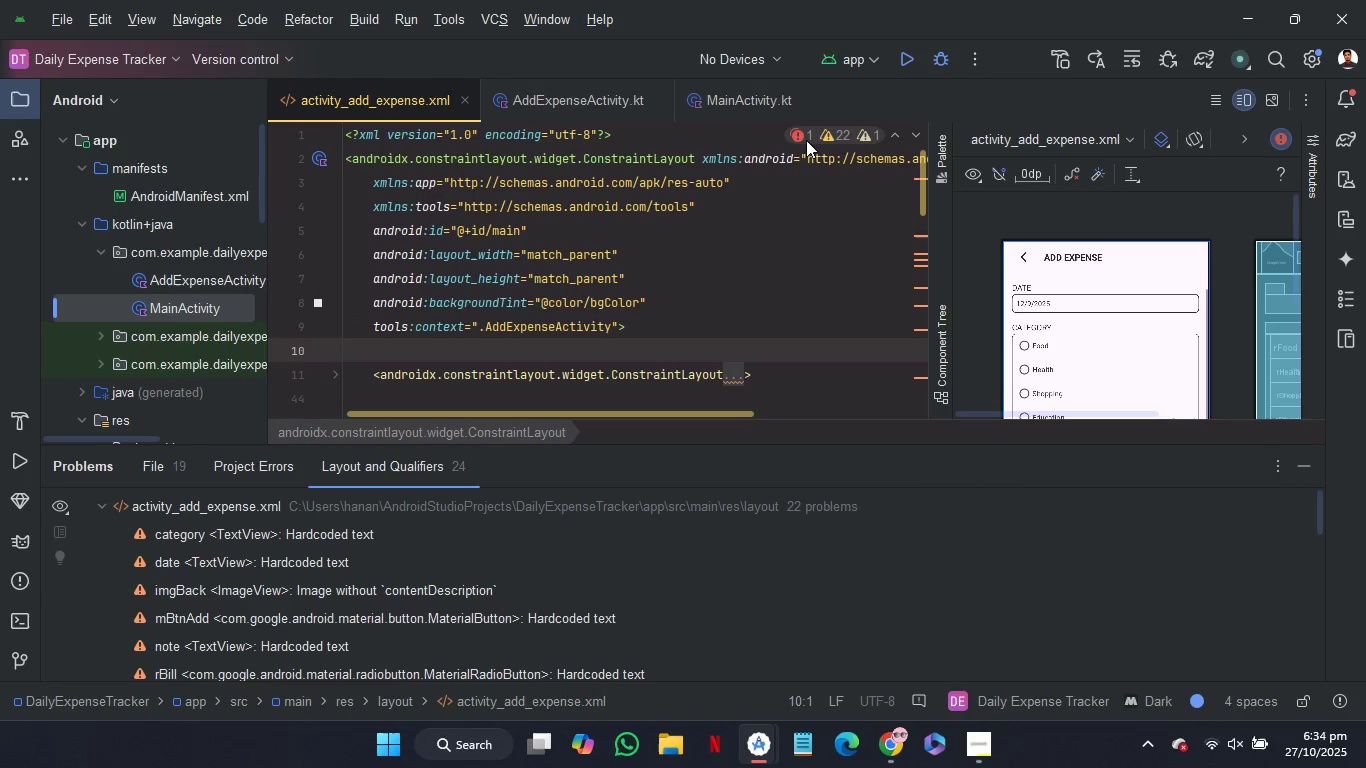 
left_click([807, 141])
 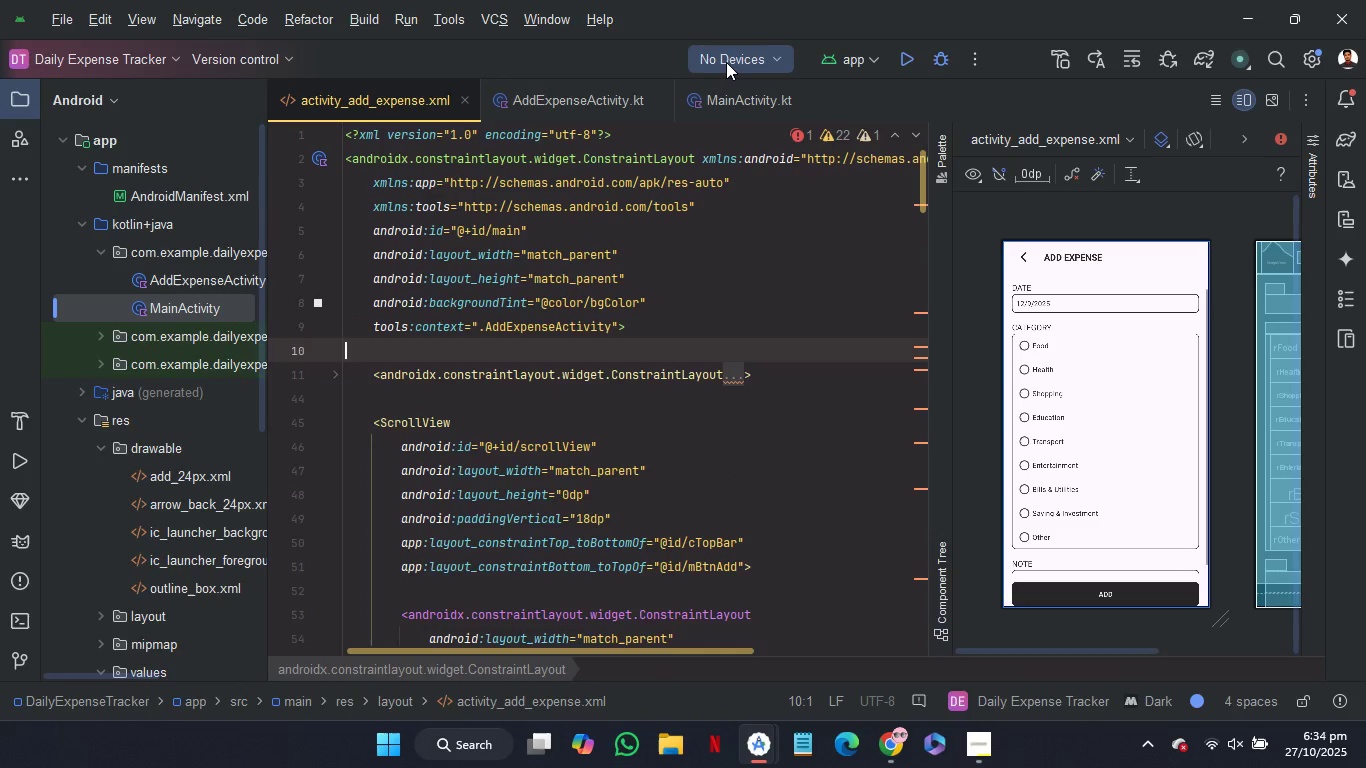 
left_click([727, 60])
 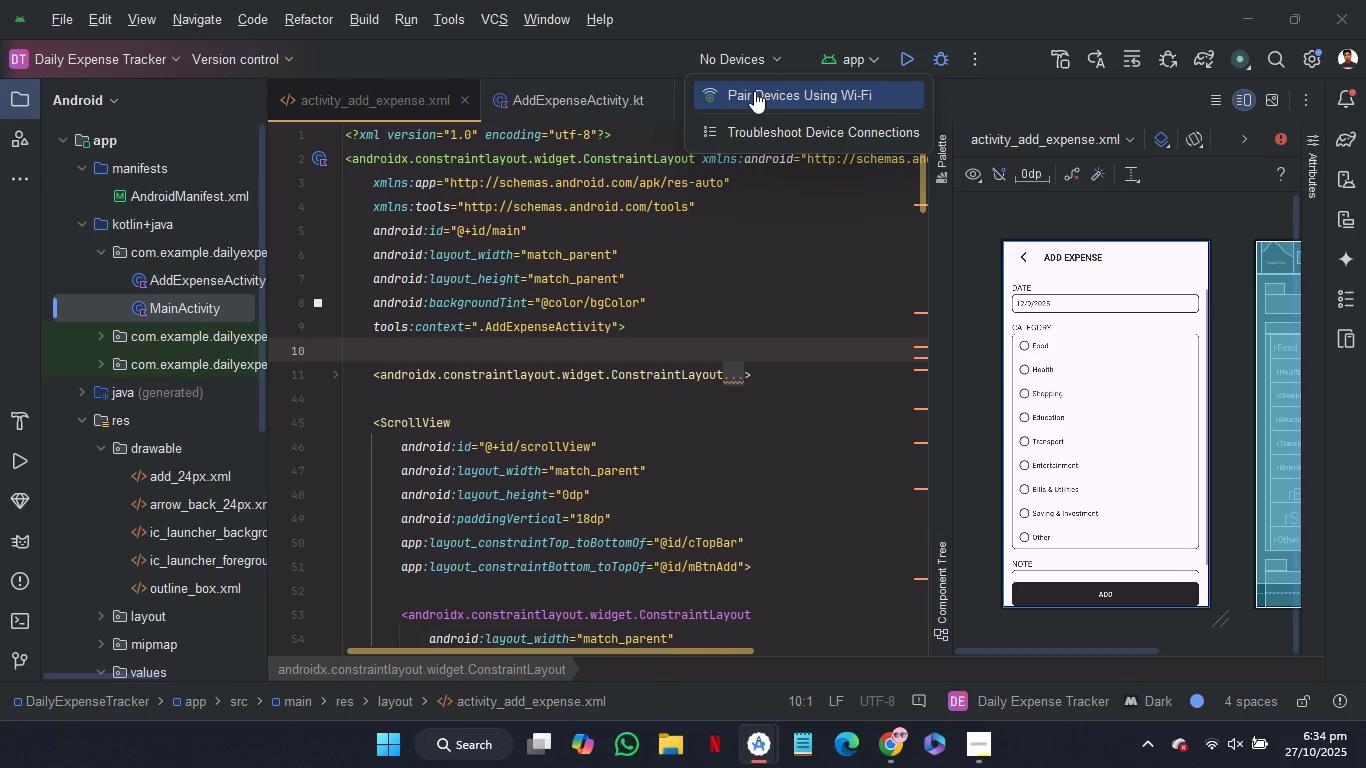 
left_click([754, 91])
 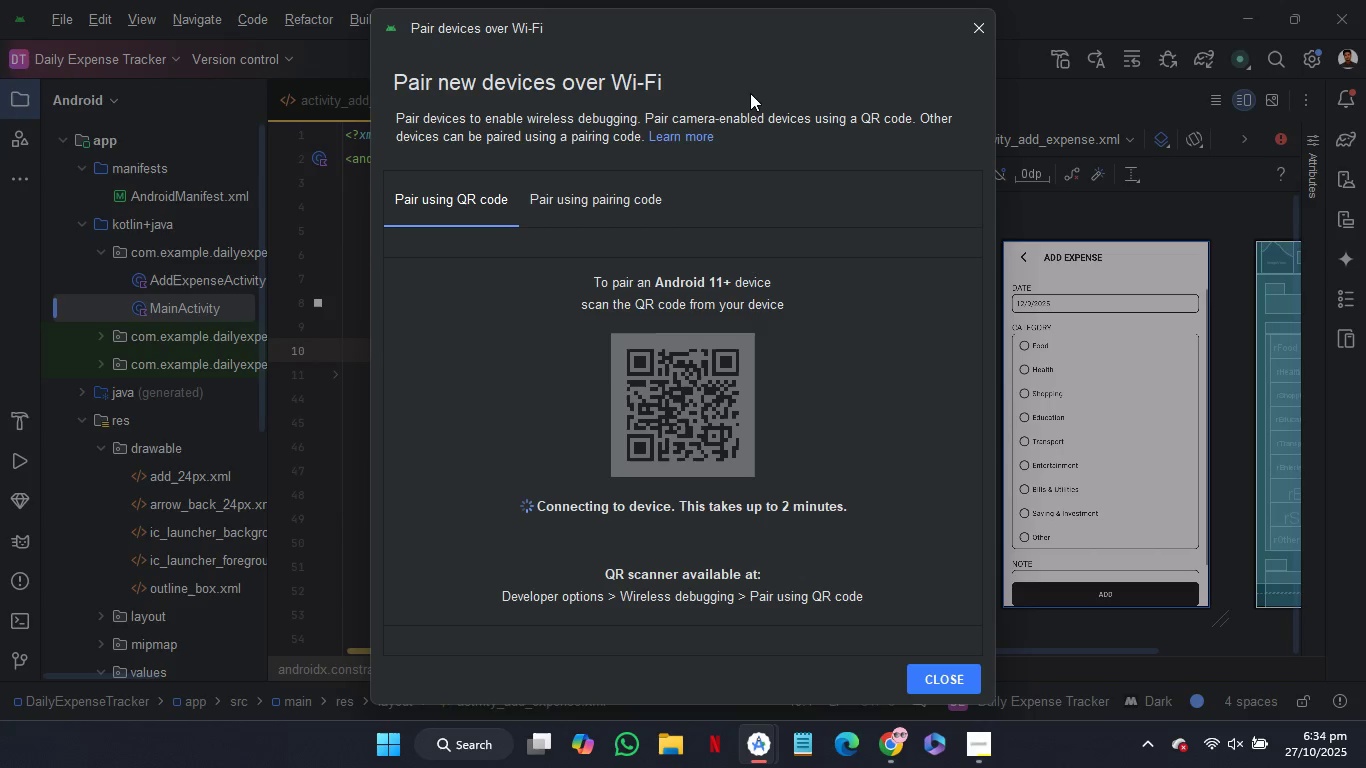 
wait(29.29)
 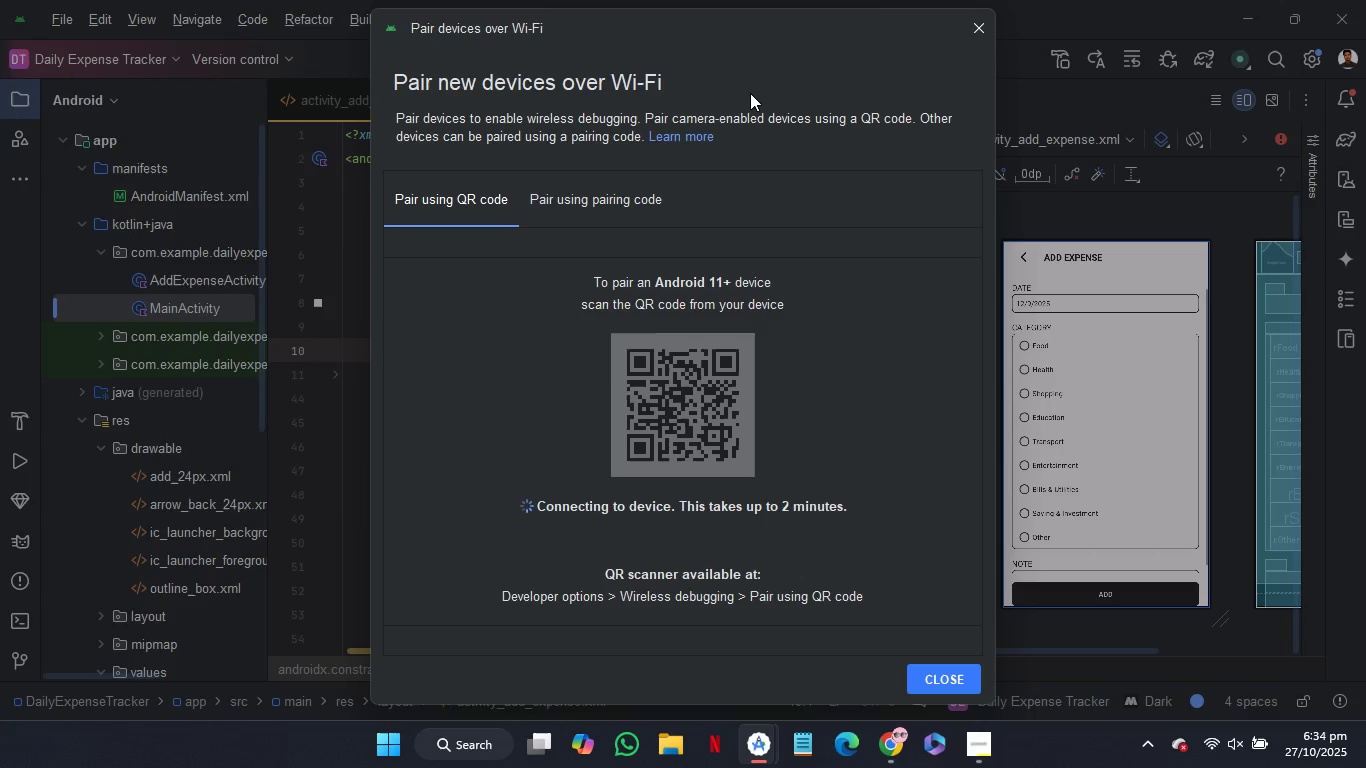 
left_click([980, 22])
 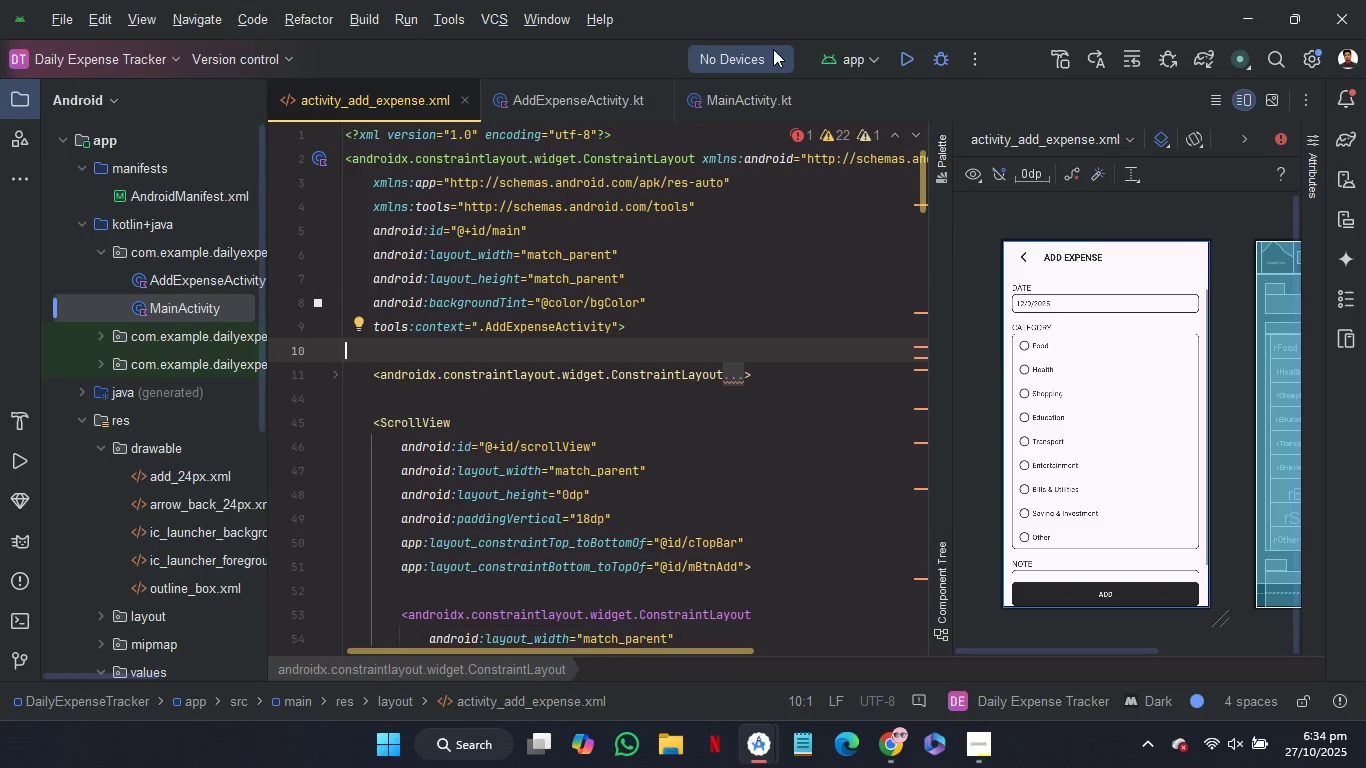 
left_click([773, 49])
 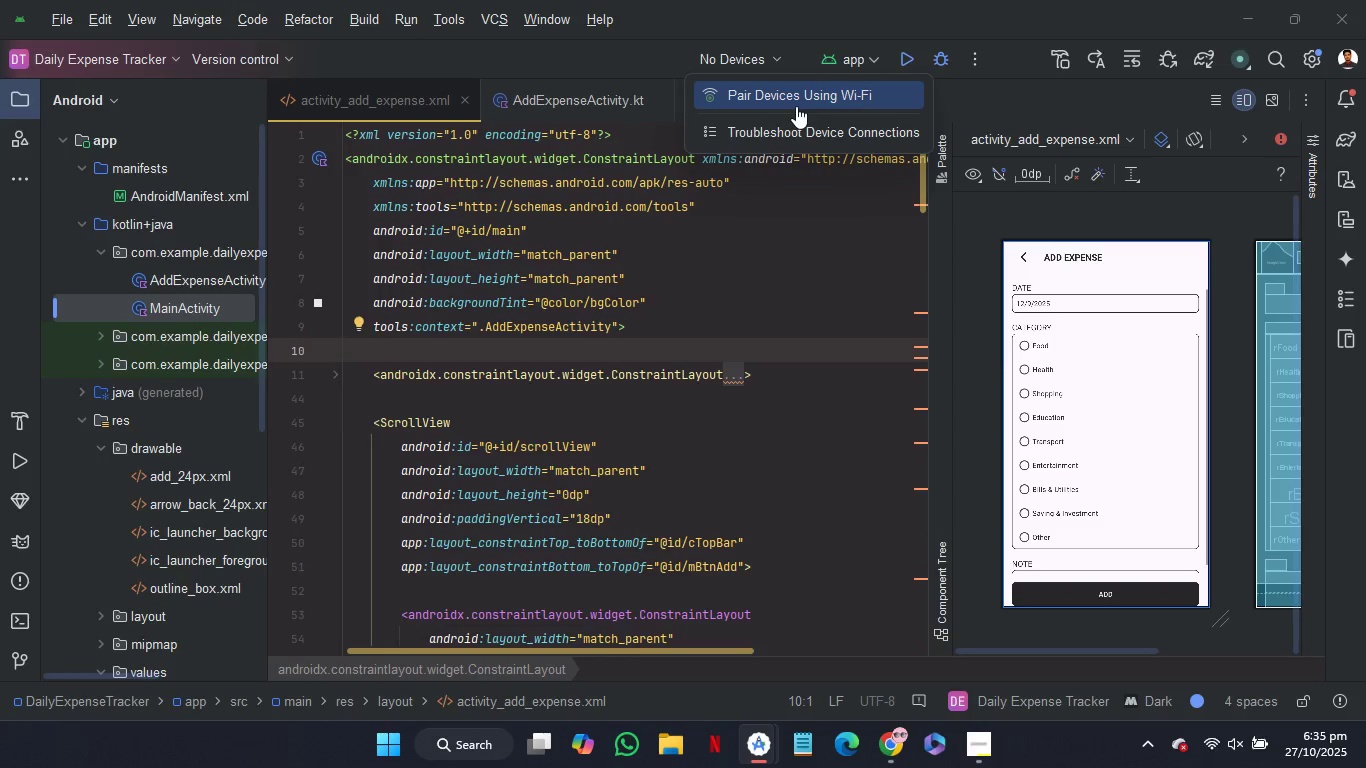 
left_click([796, 106])
 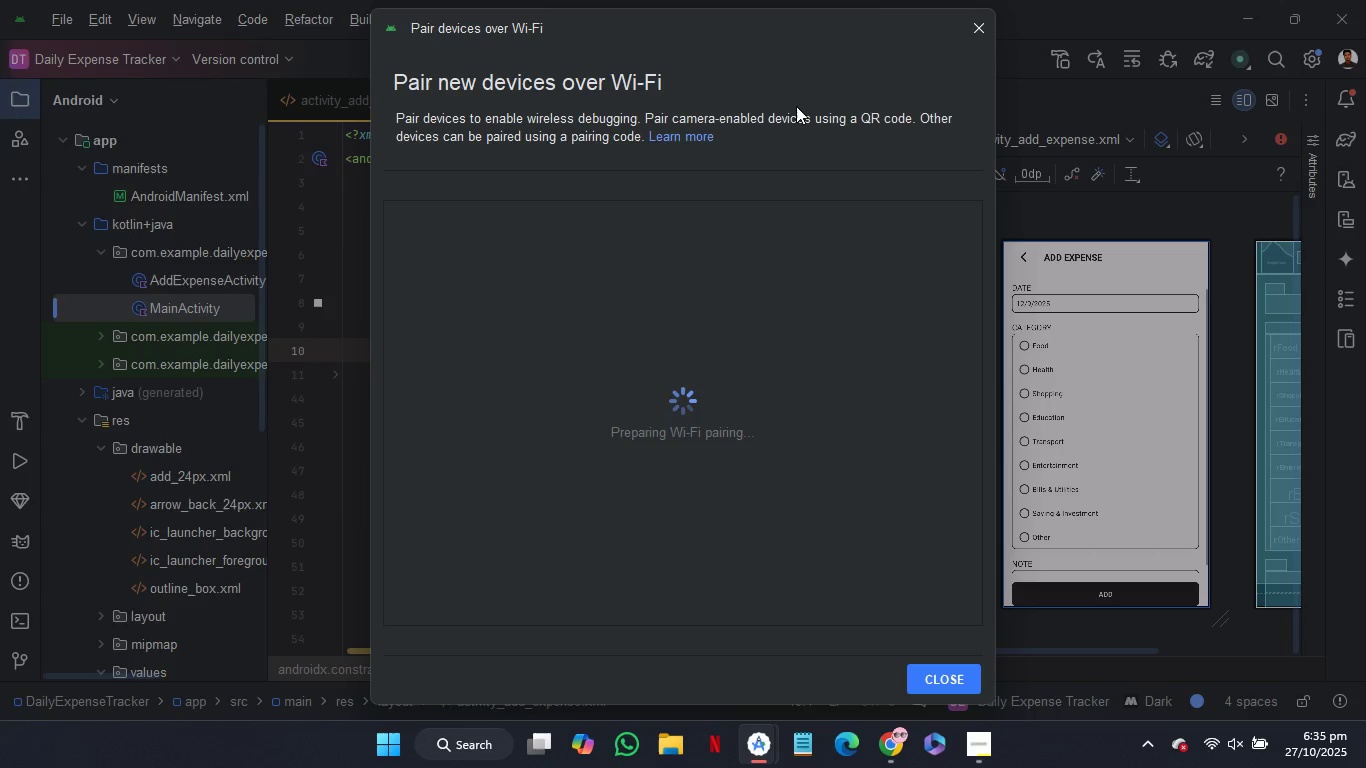 
wait(10.78)
 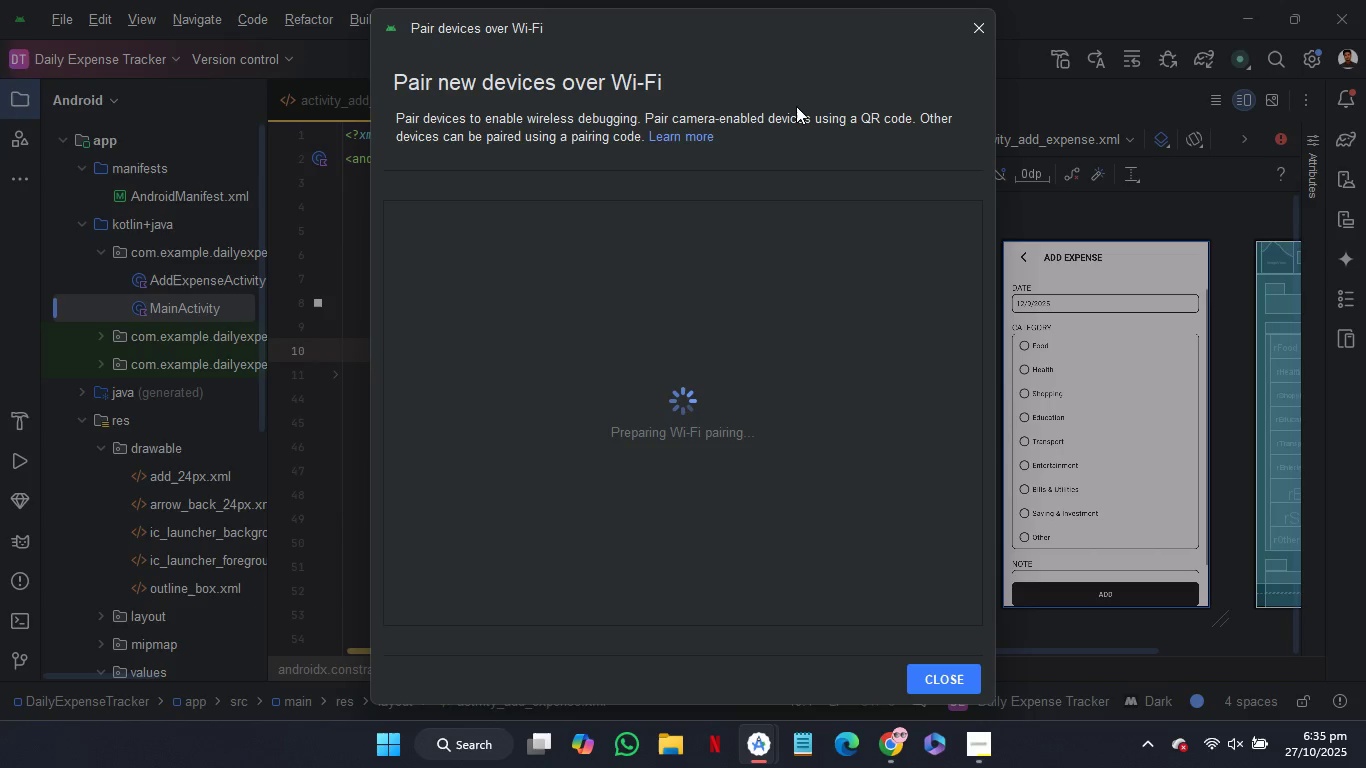 
left_click([970, 25])
 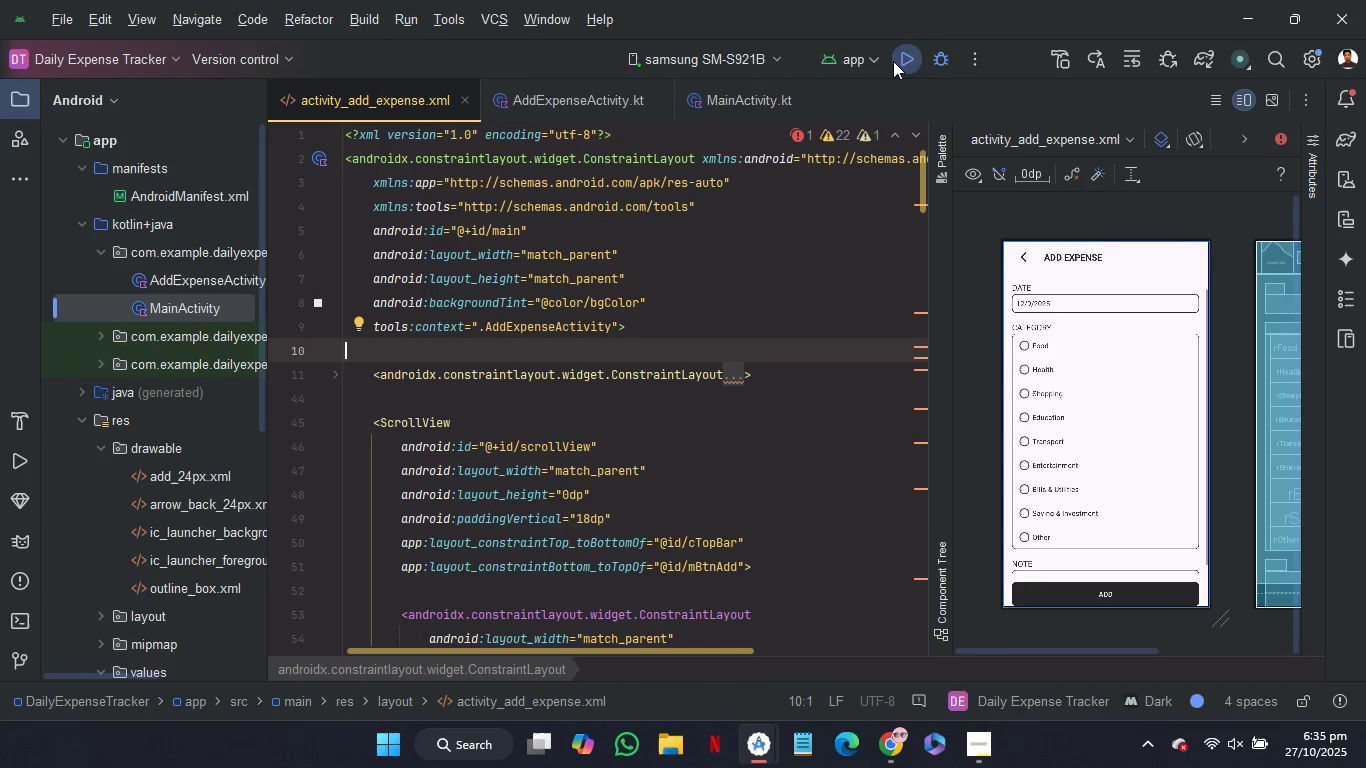 
left_click([893, 61])
 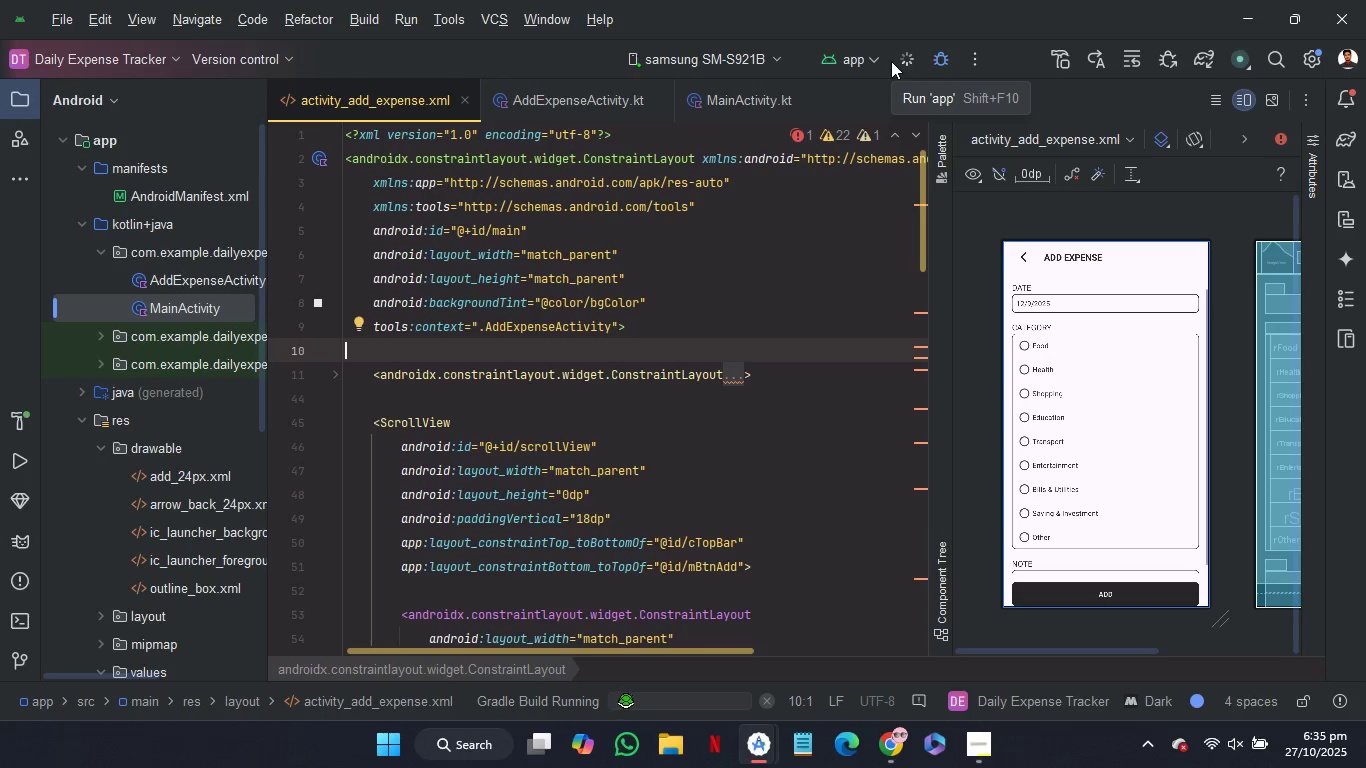 
wait(13.71)
 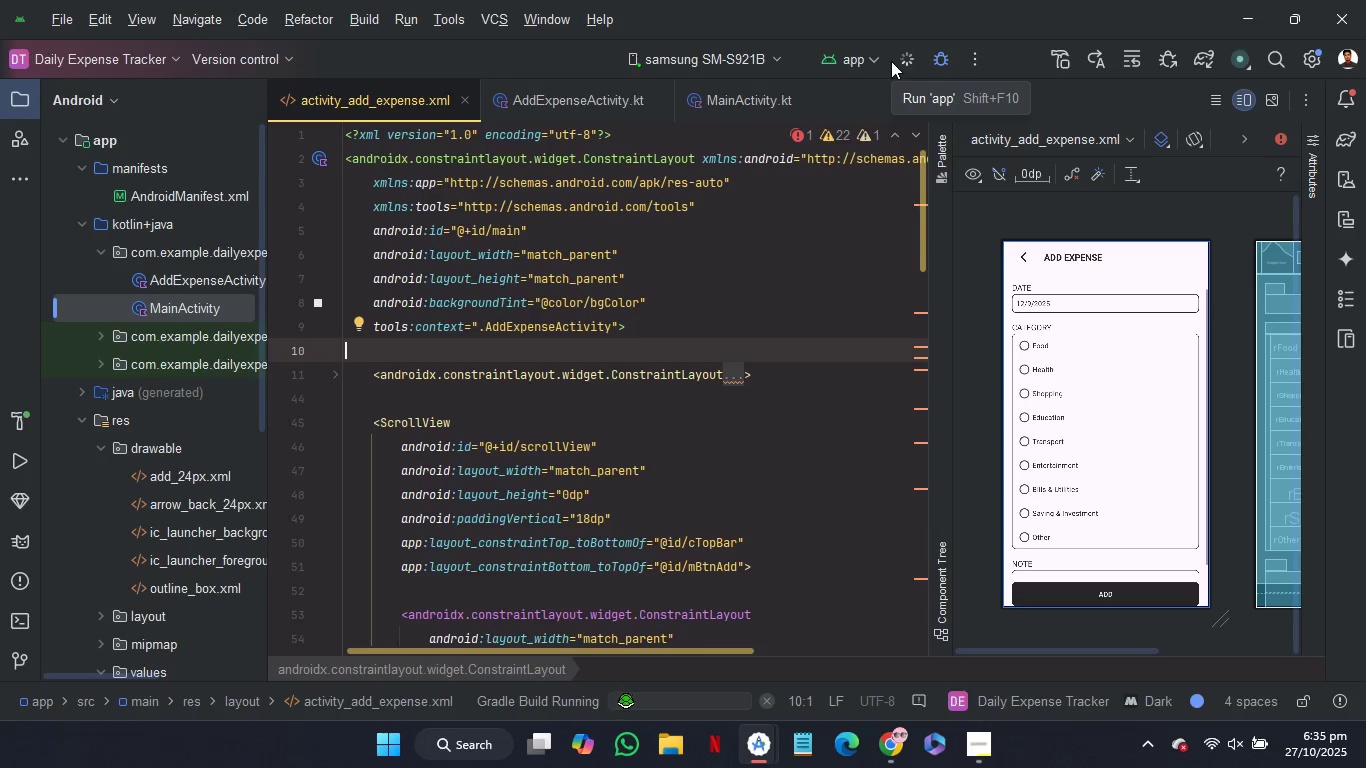 
left_click([743, 398])
 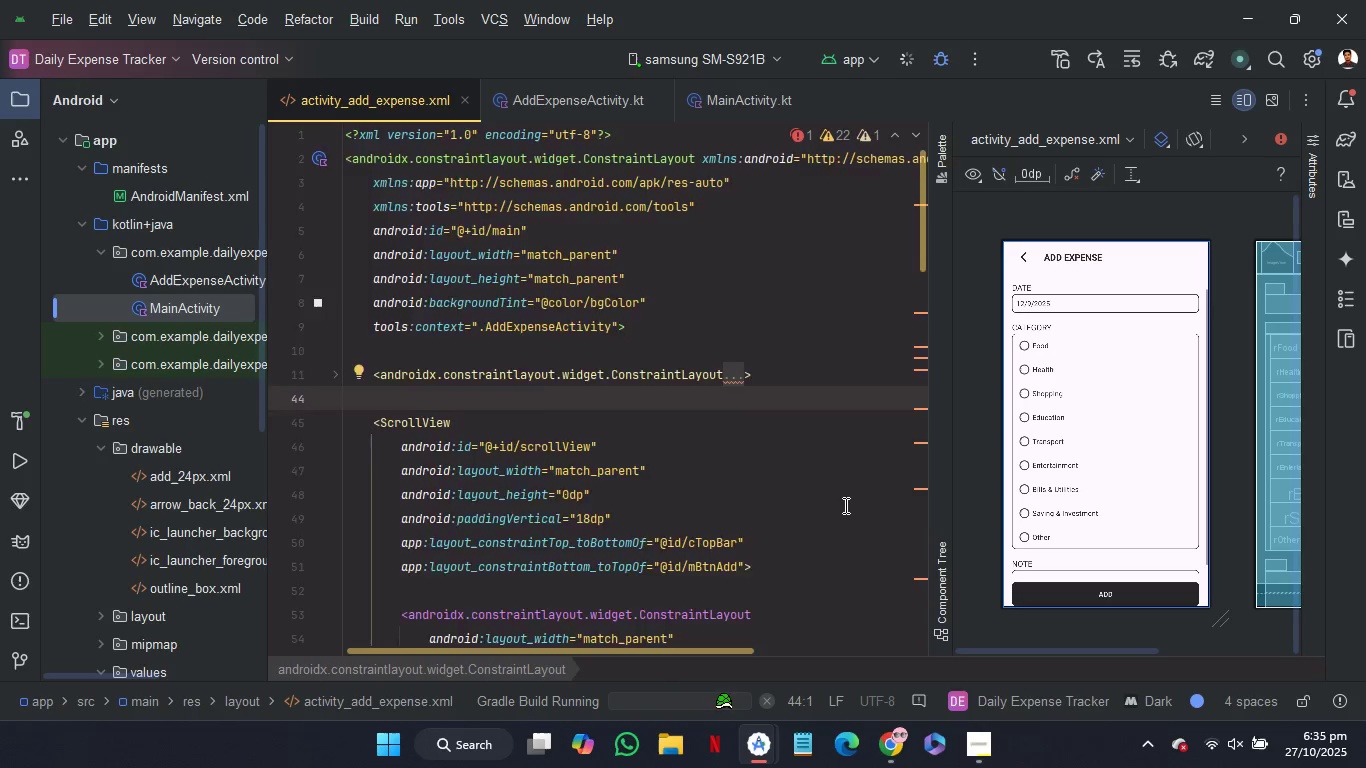 
scroll: coordinate [844, 505], scroll_direction: down, amount: 75.0